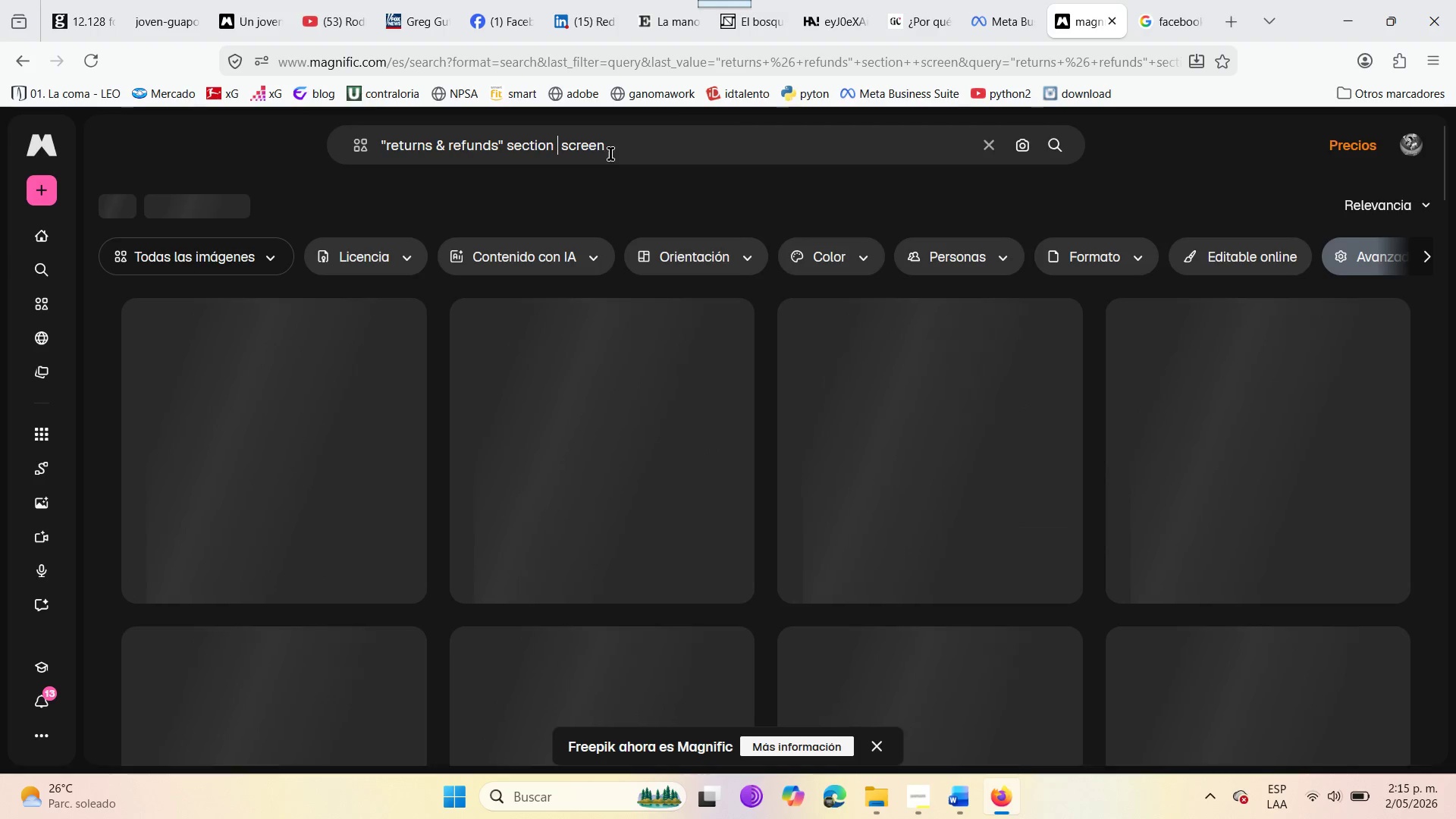 
left_click([617, 151])
 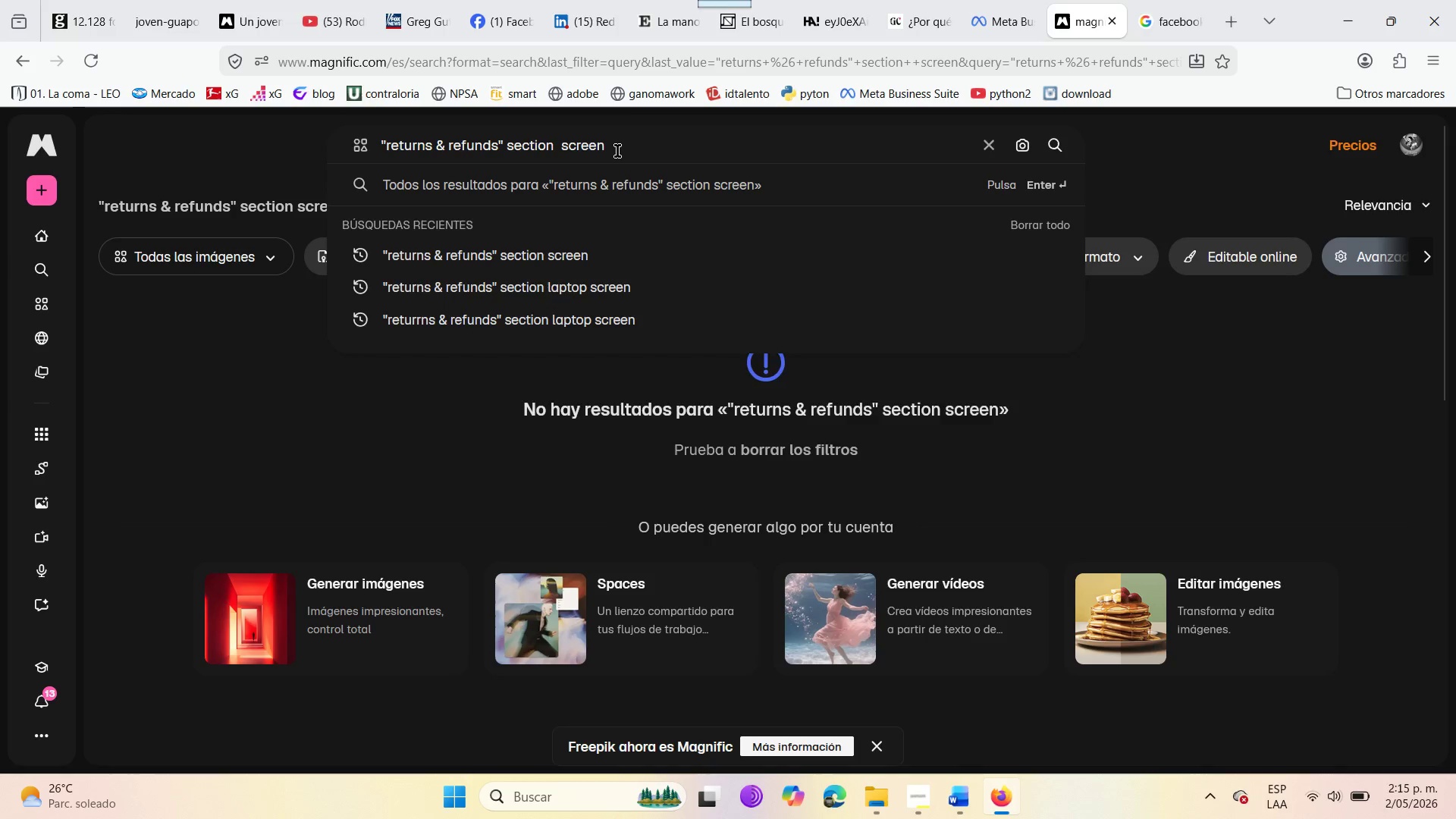 
left_click([617, 151])
 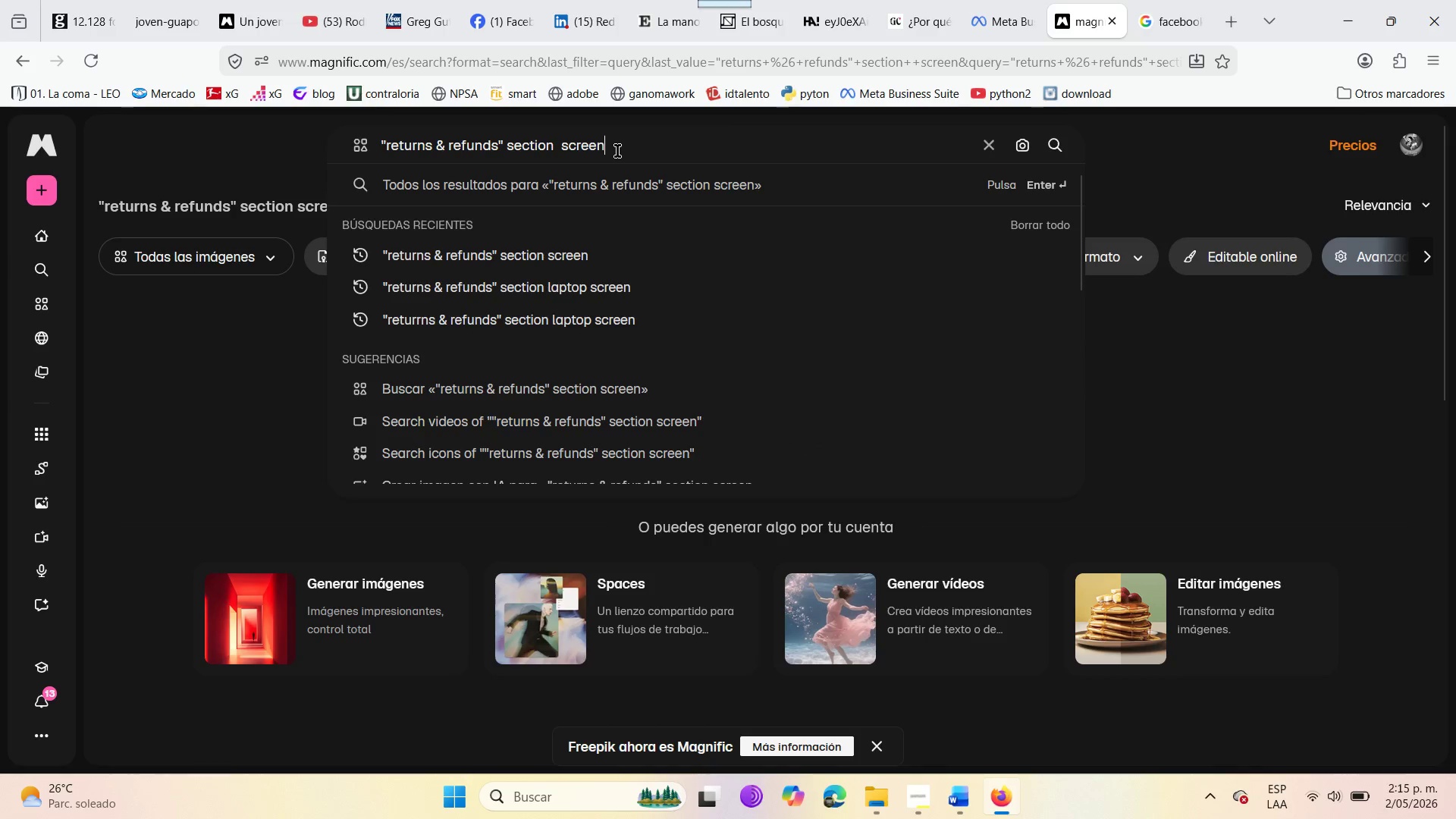 
key(Backspace)
 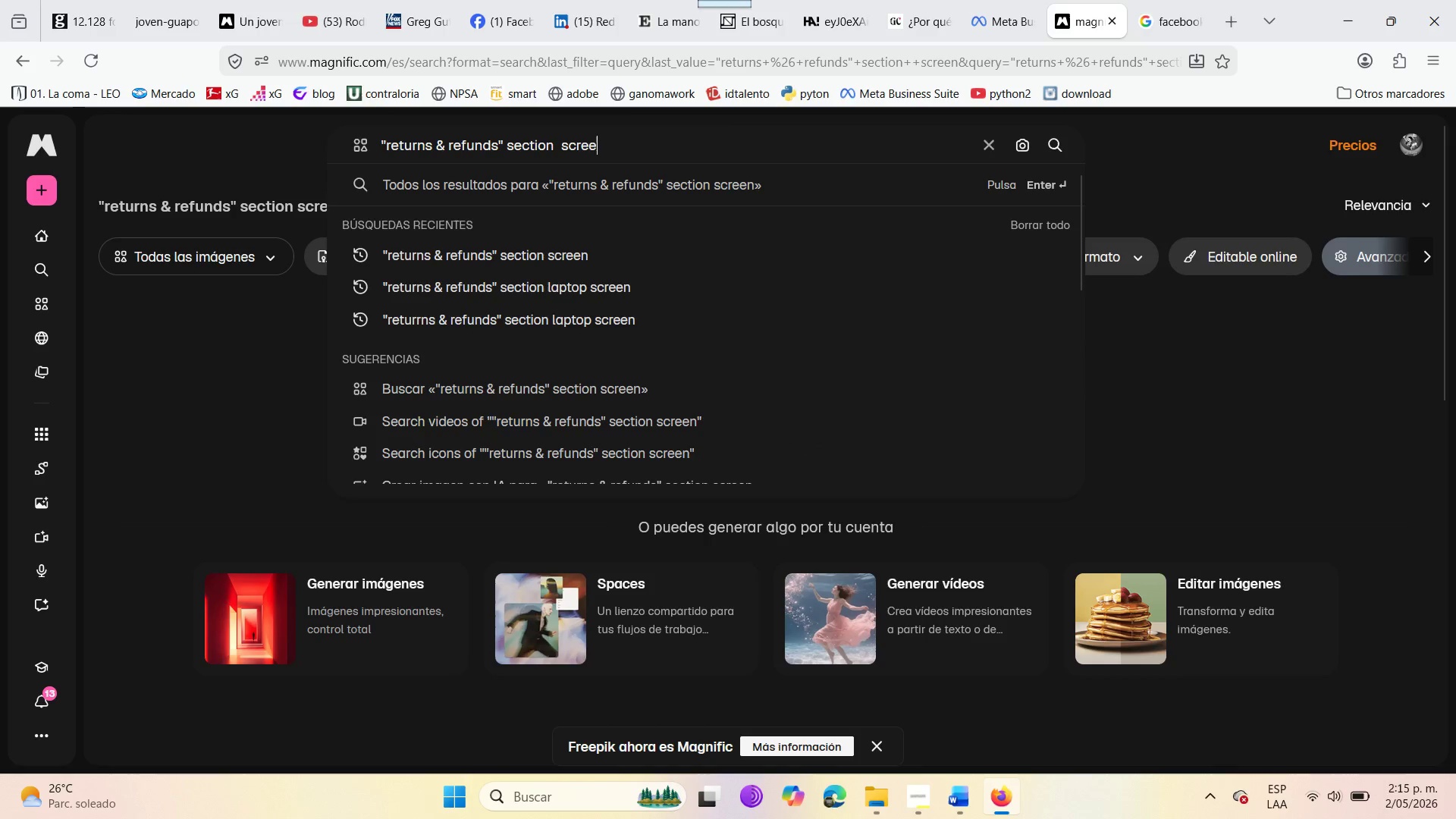 
key(Backspace)
 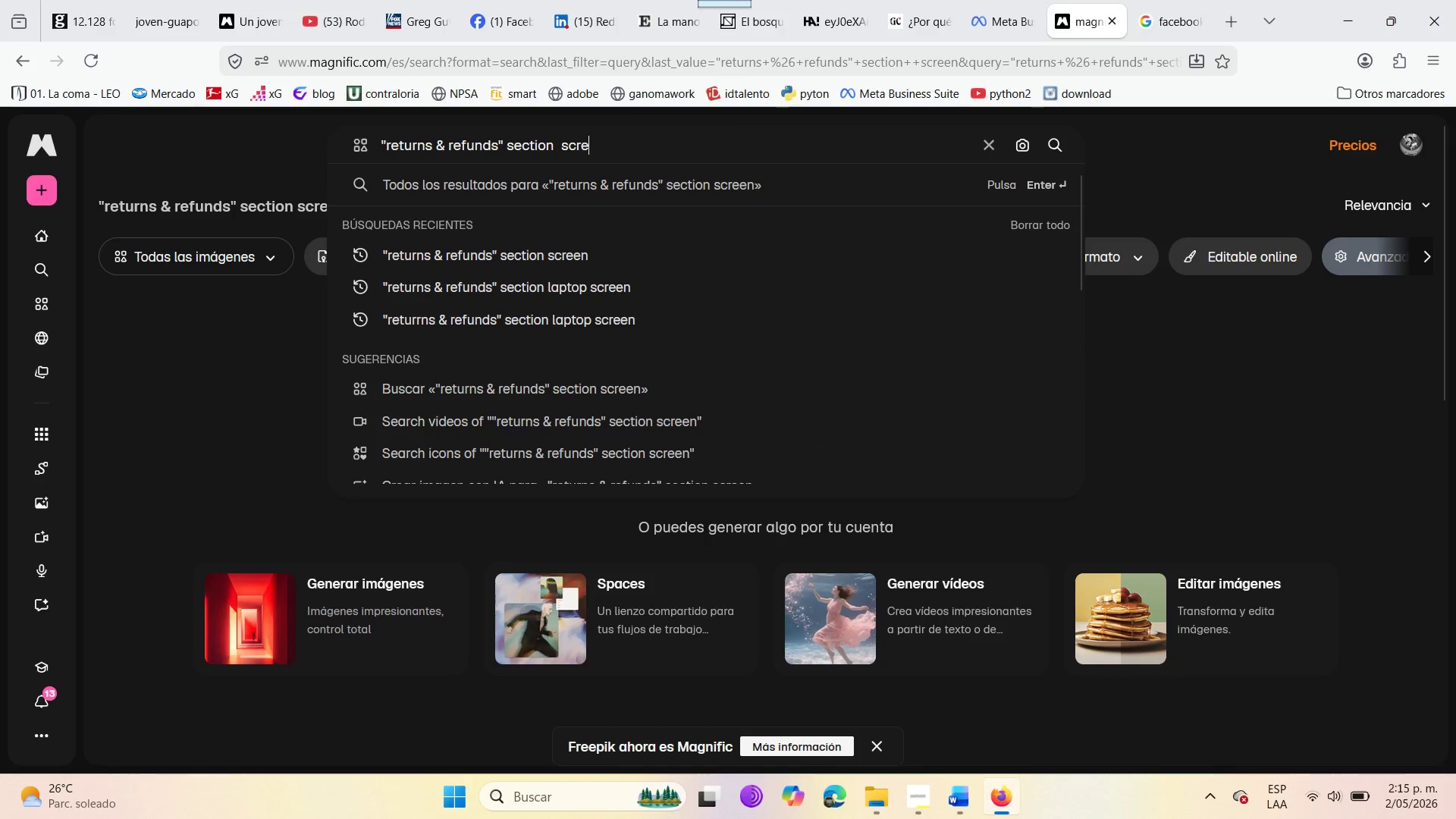 
key(Backspace)
 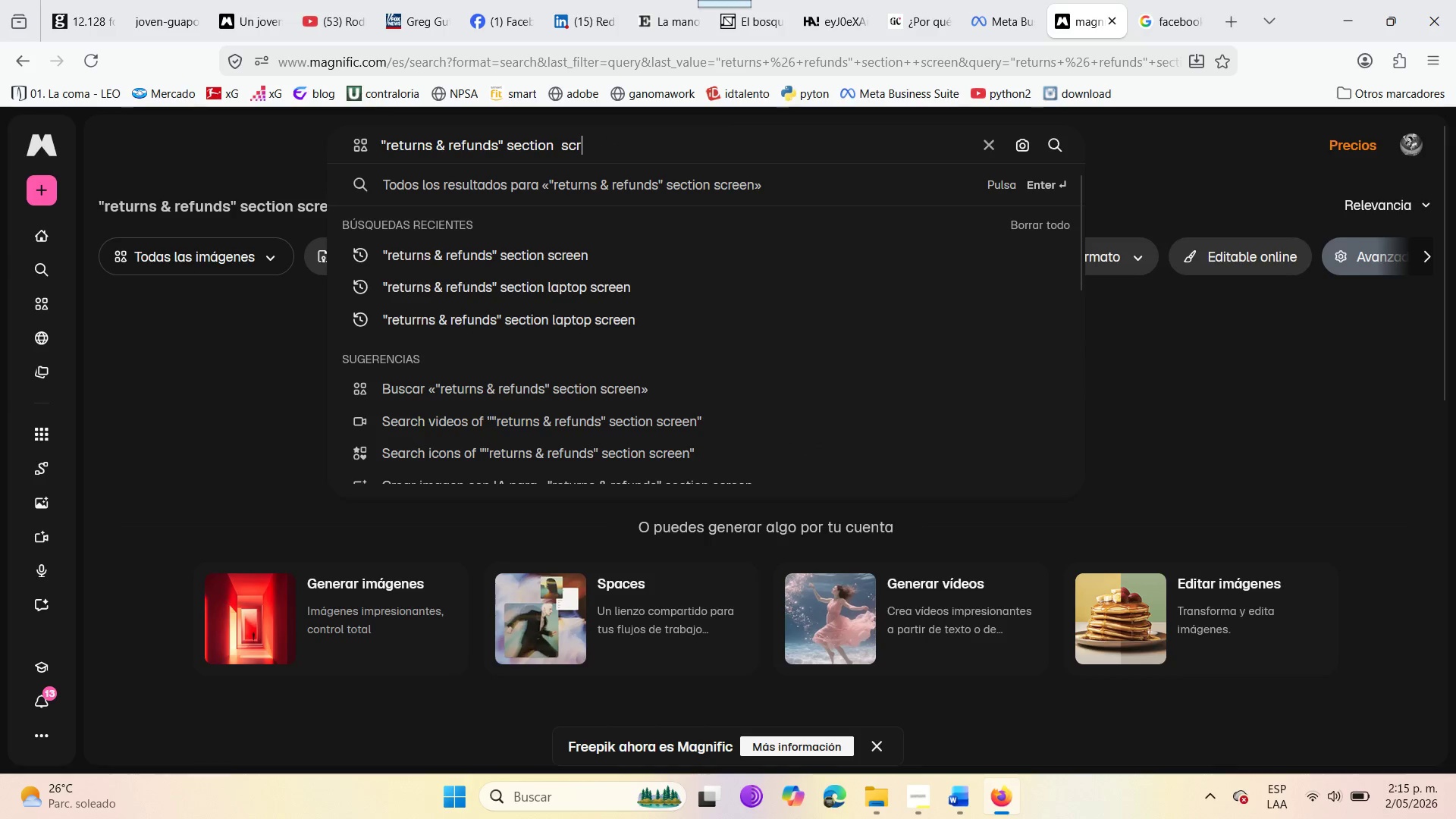 
key(Backspace)
 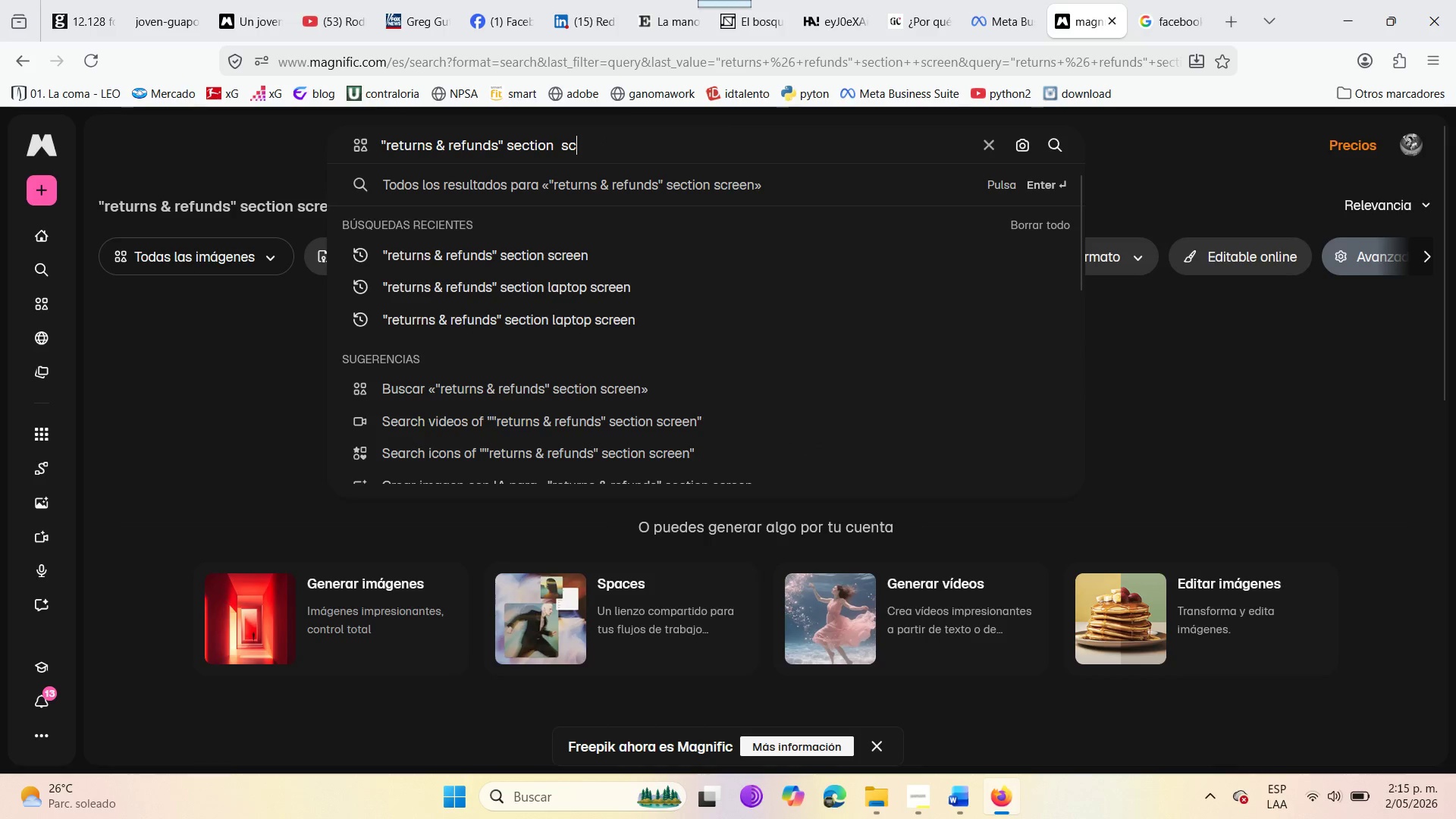 
key(Backspace)
 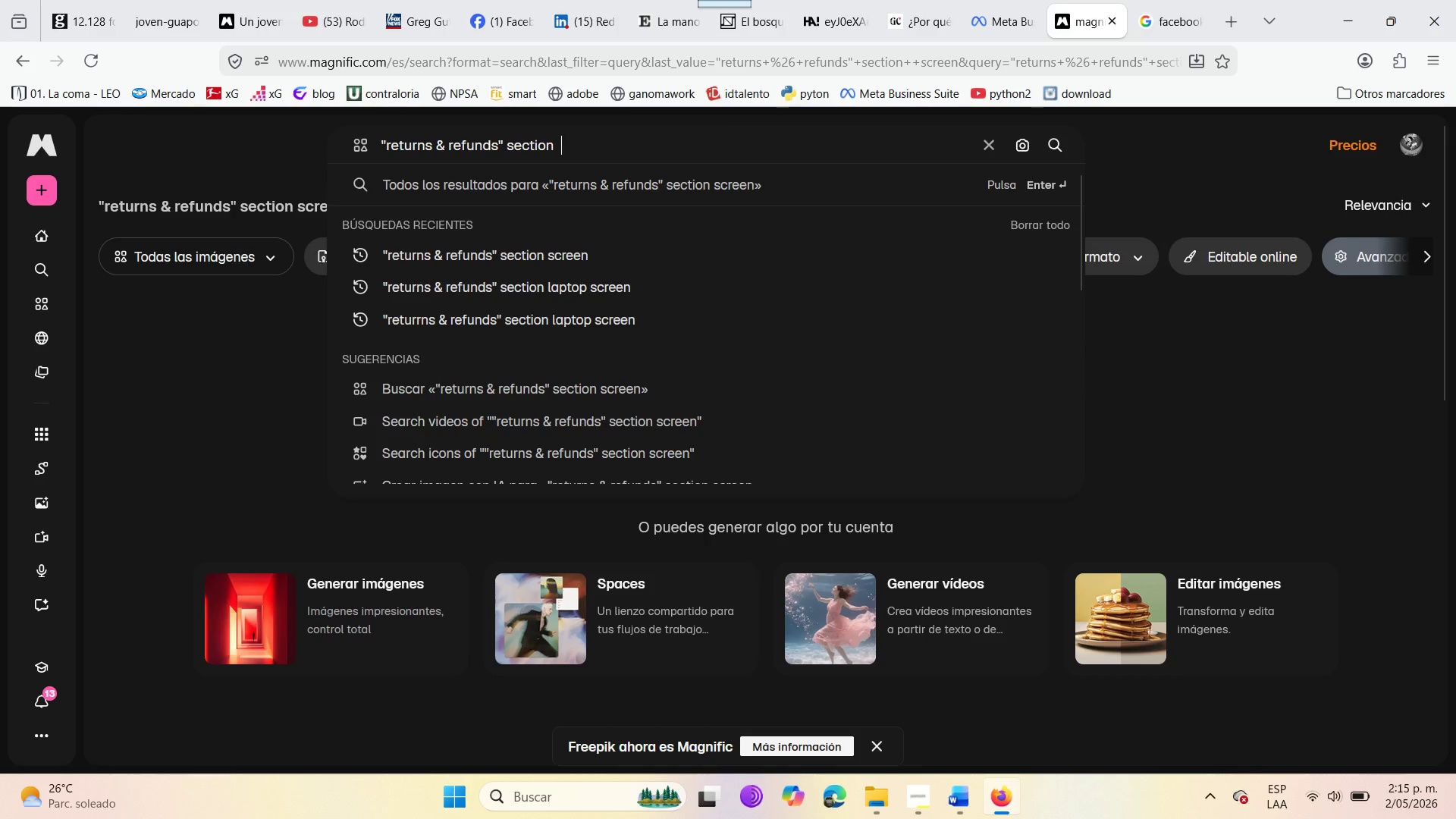 
key(Backspace)
 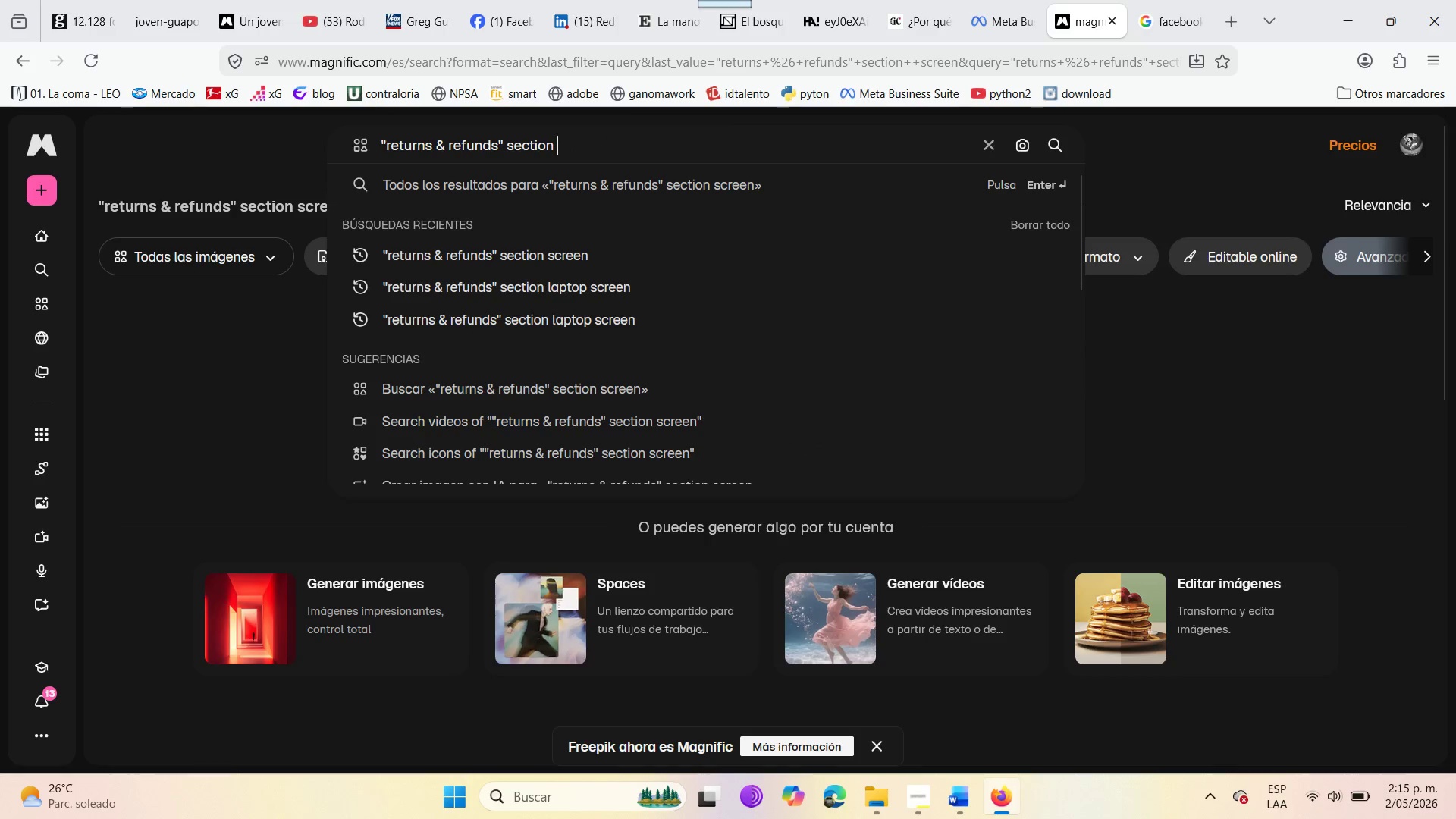 
key(Backspace)
 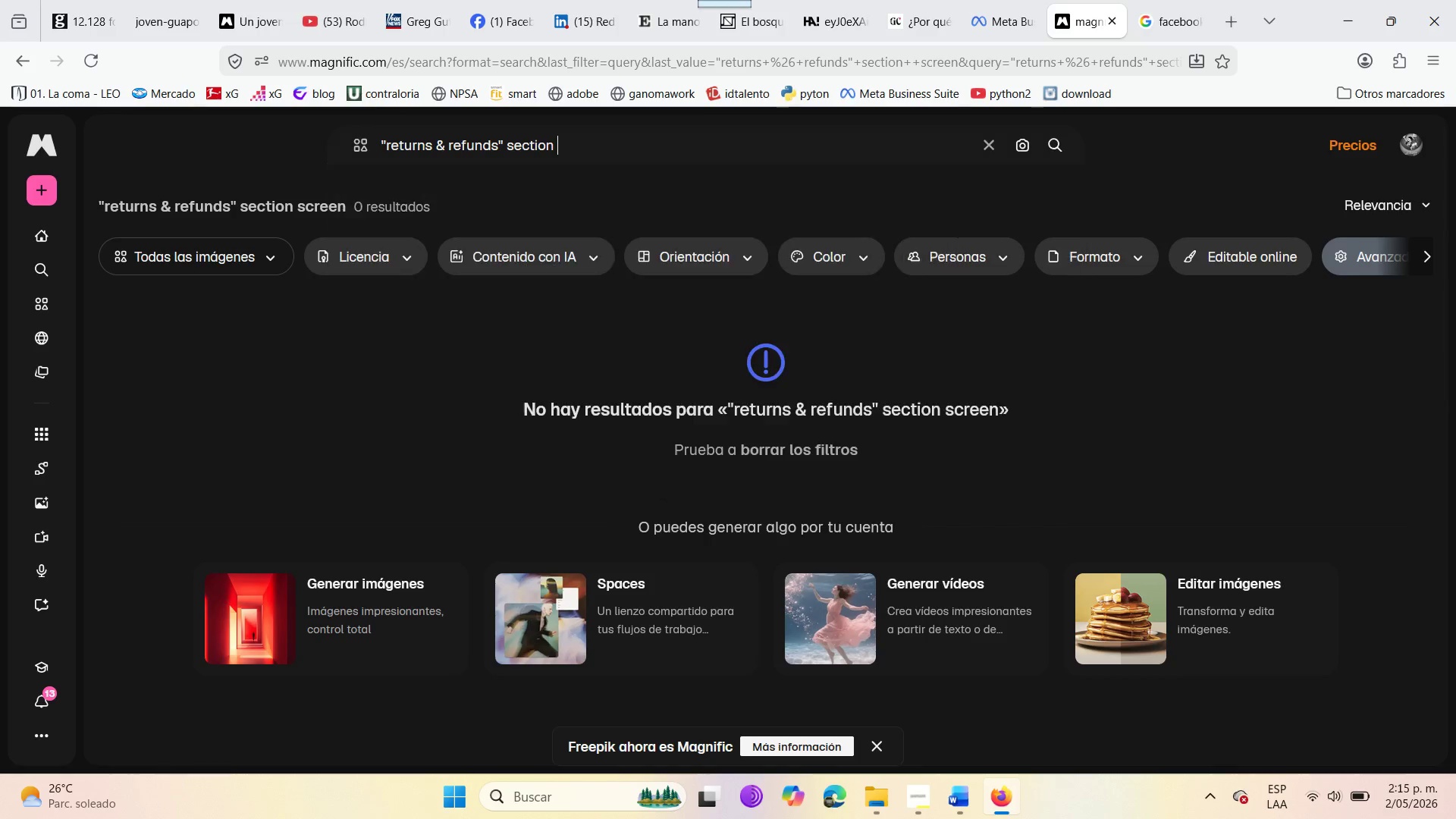 
key(Enter)
 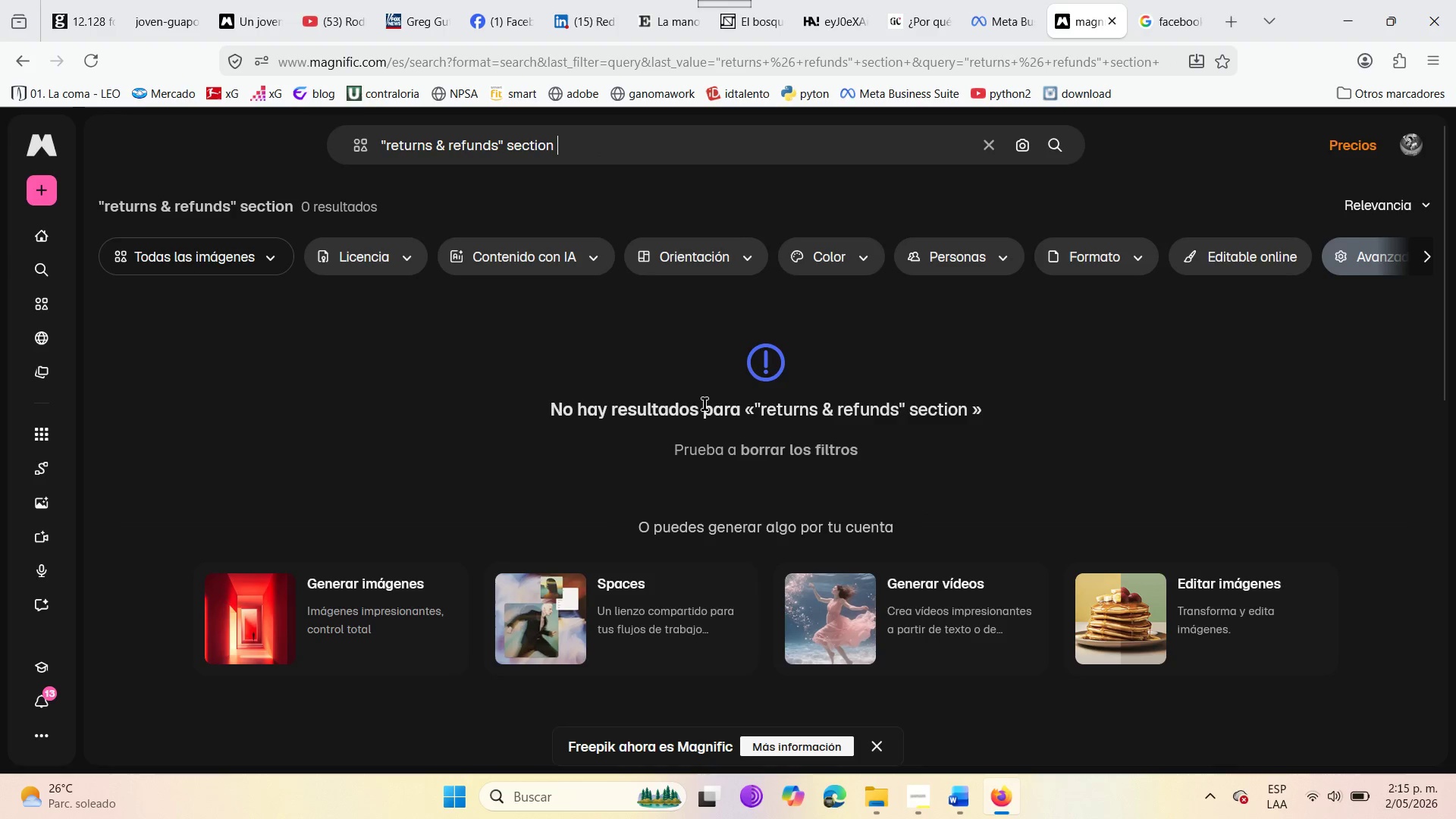 
wait(11.62)
 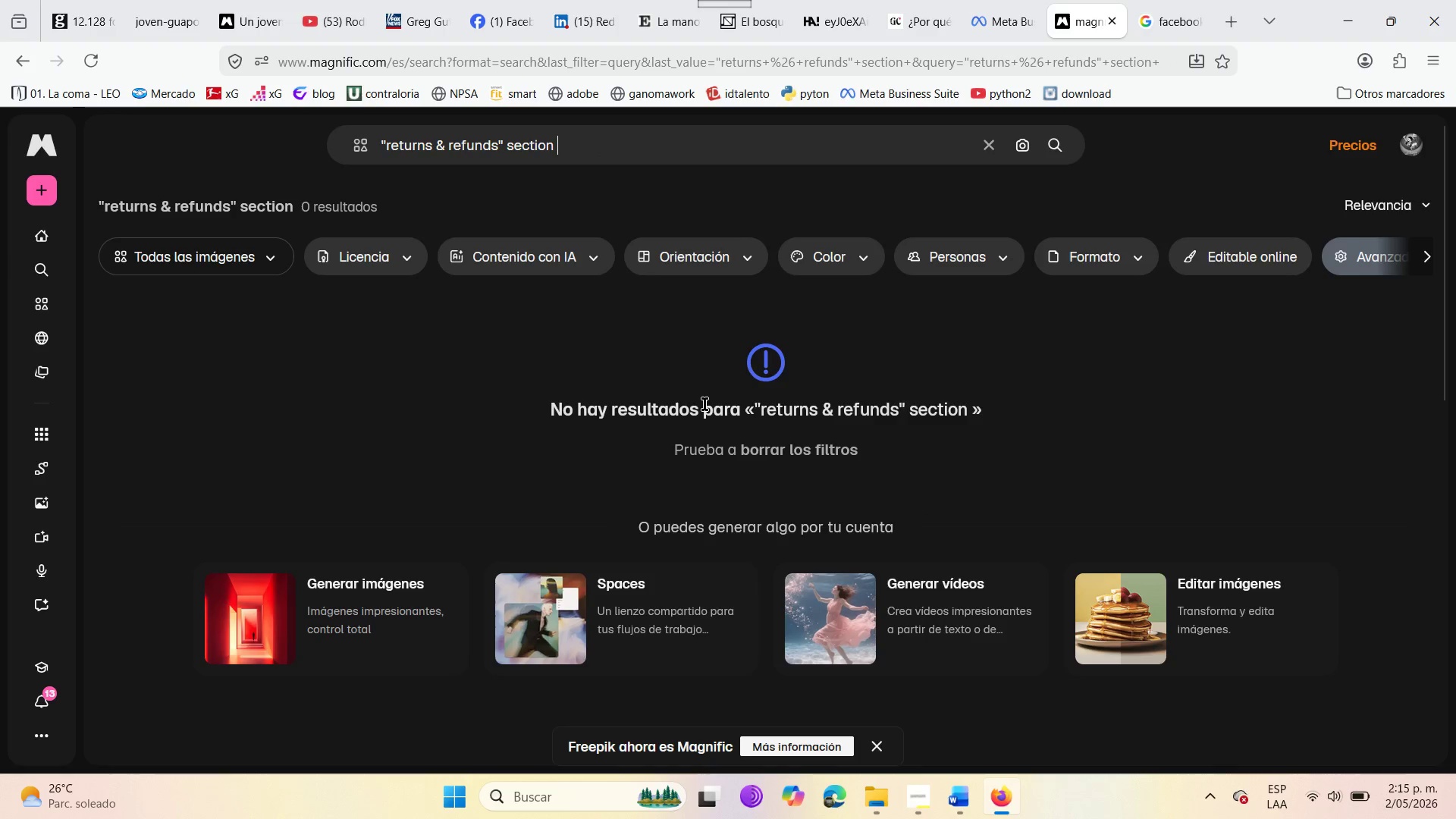 
left_click([388, 141])
 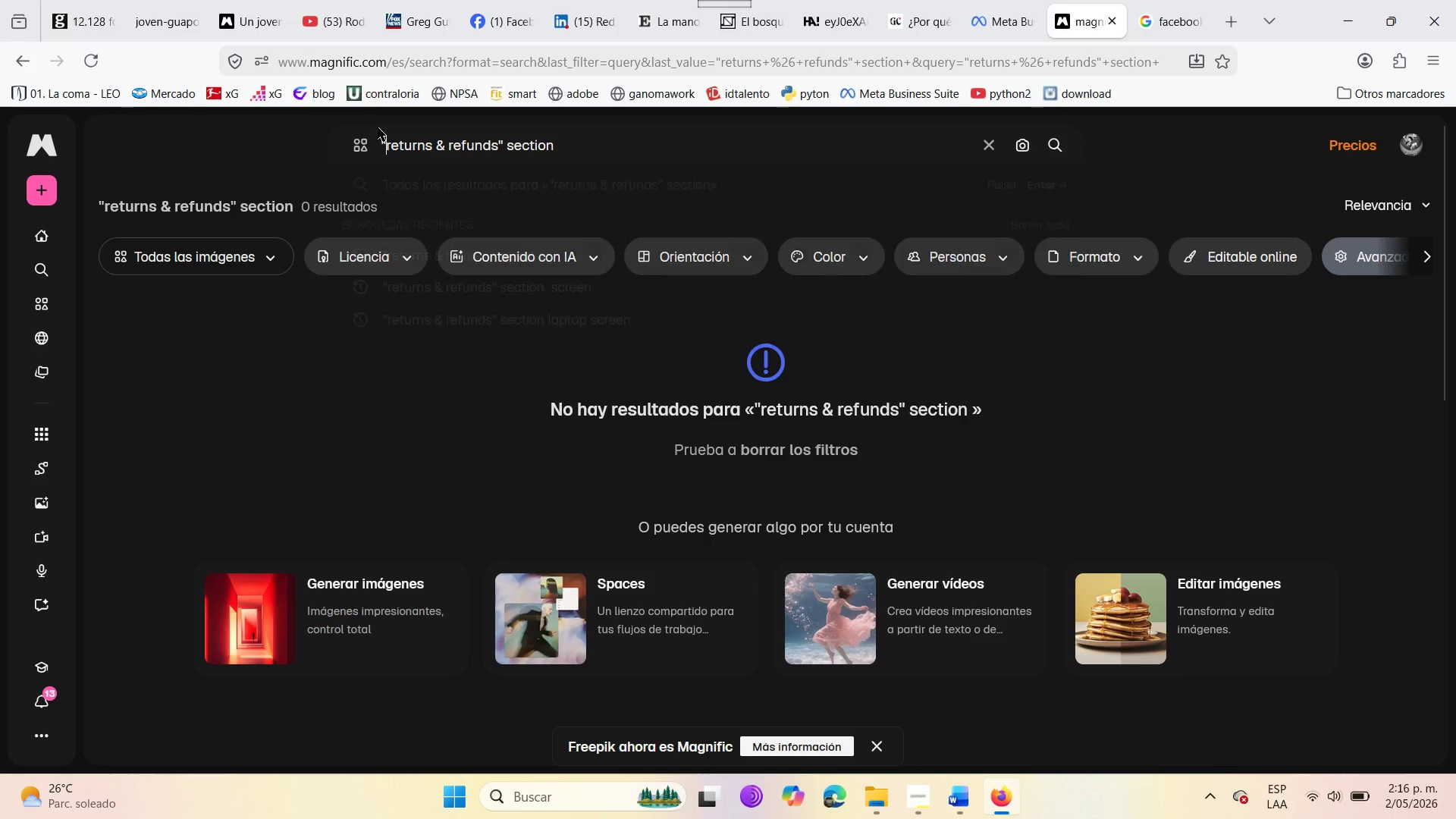 
key(Backspace)
 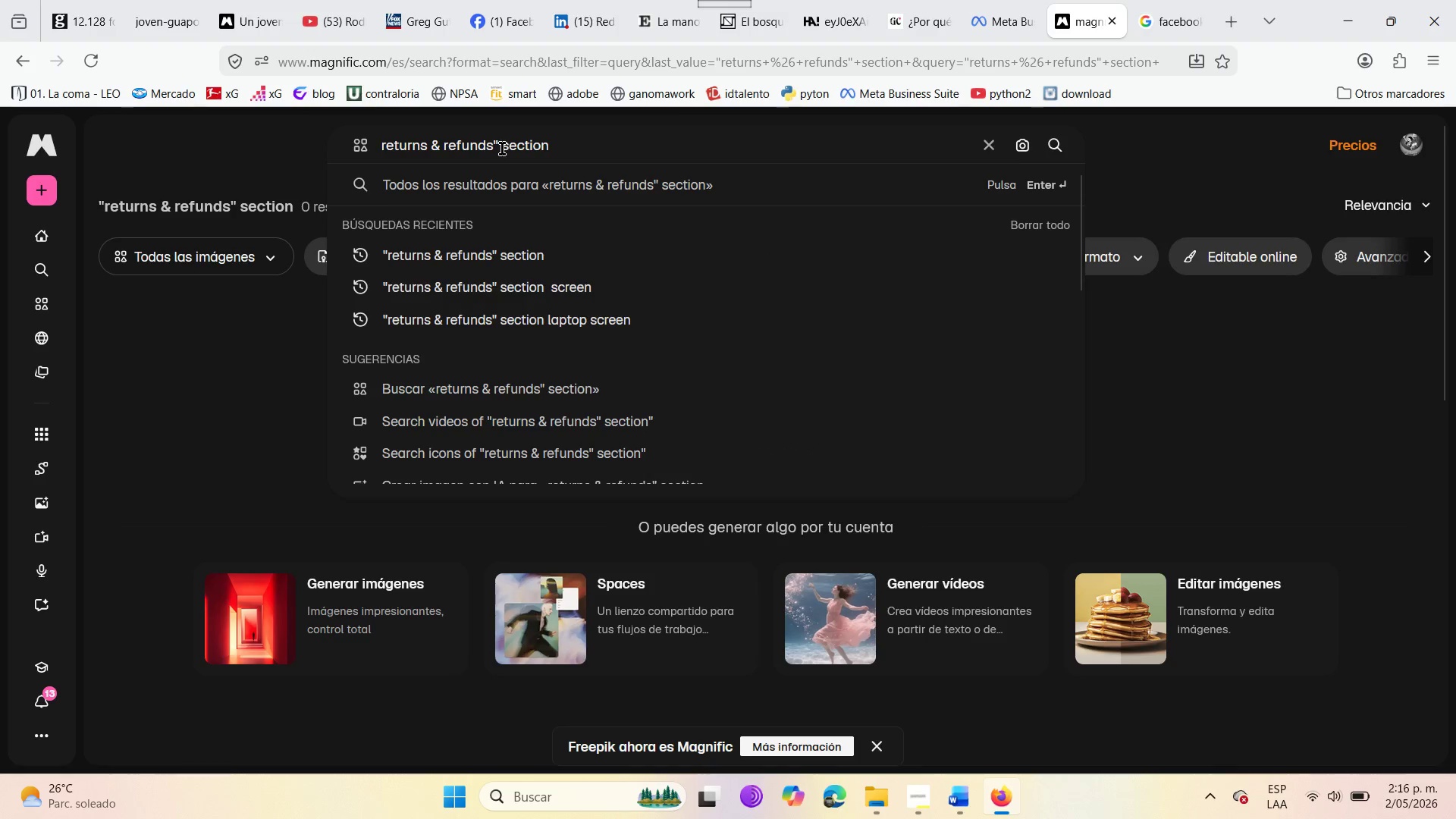 
left_click([502, 149])
 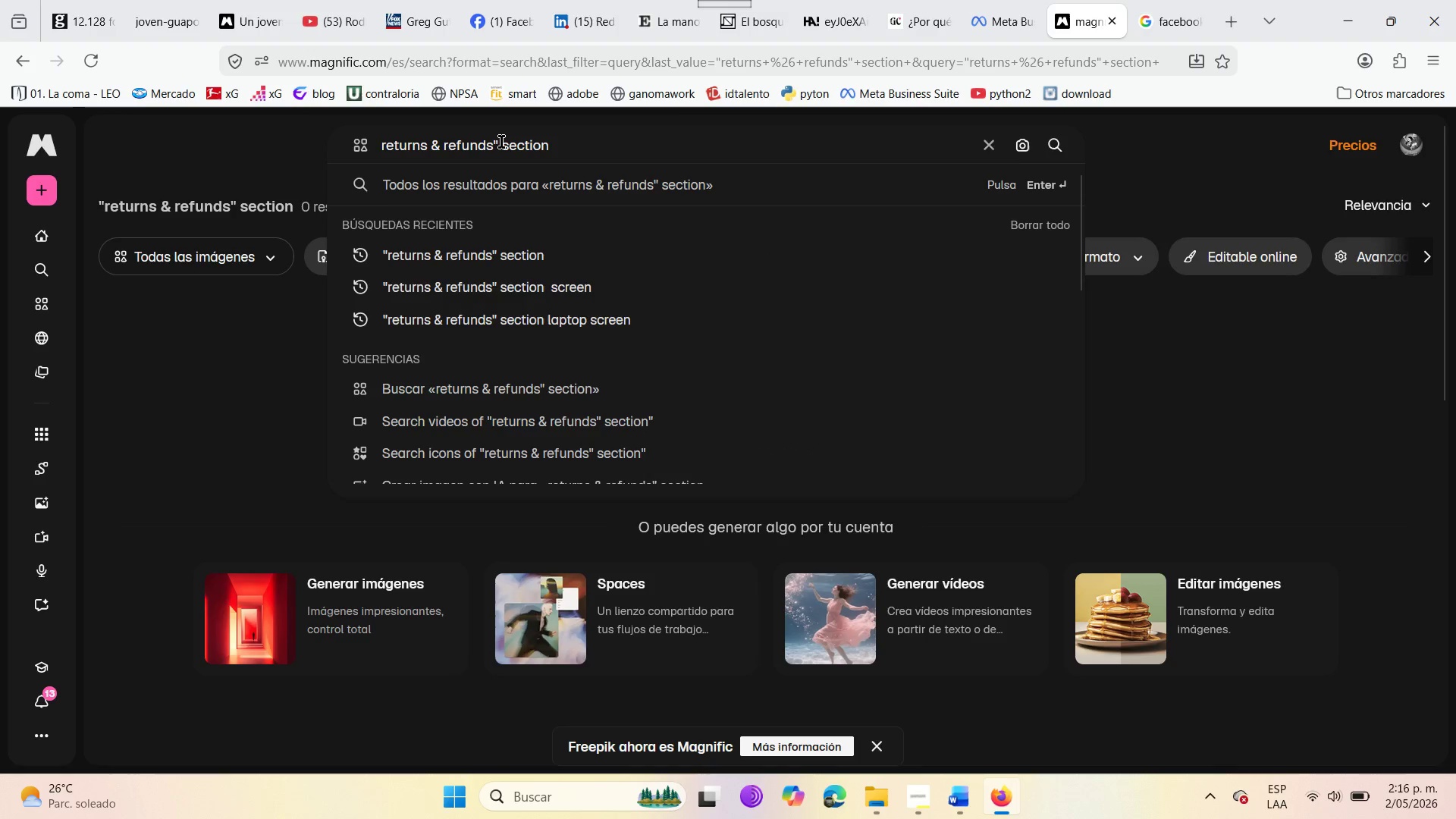 
left_click([501, 142])
 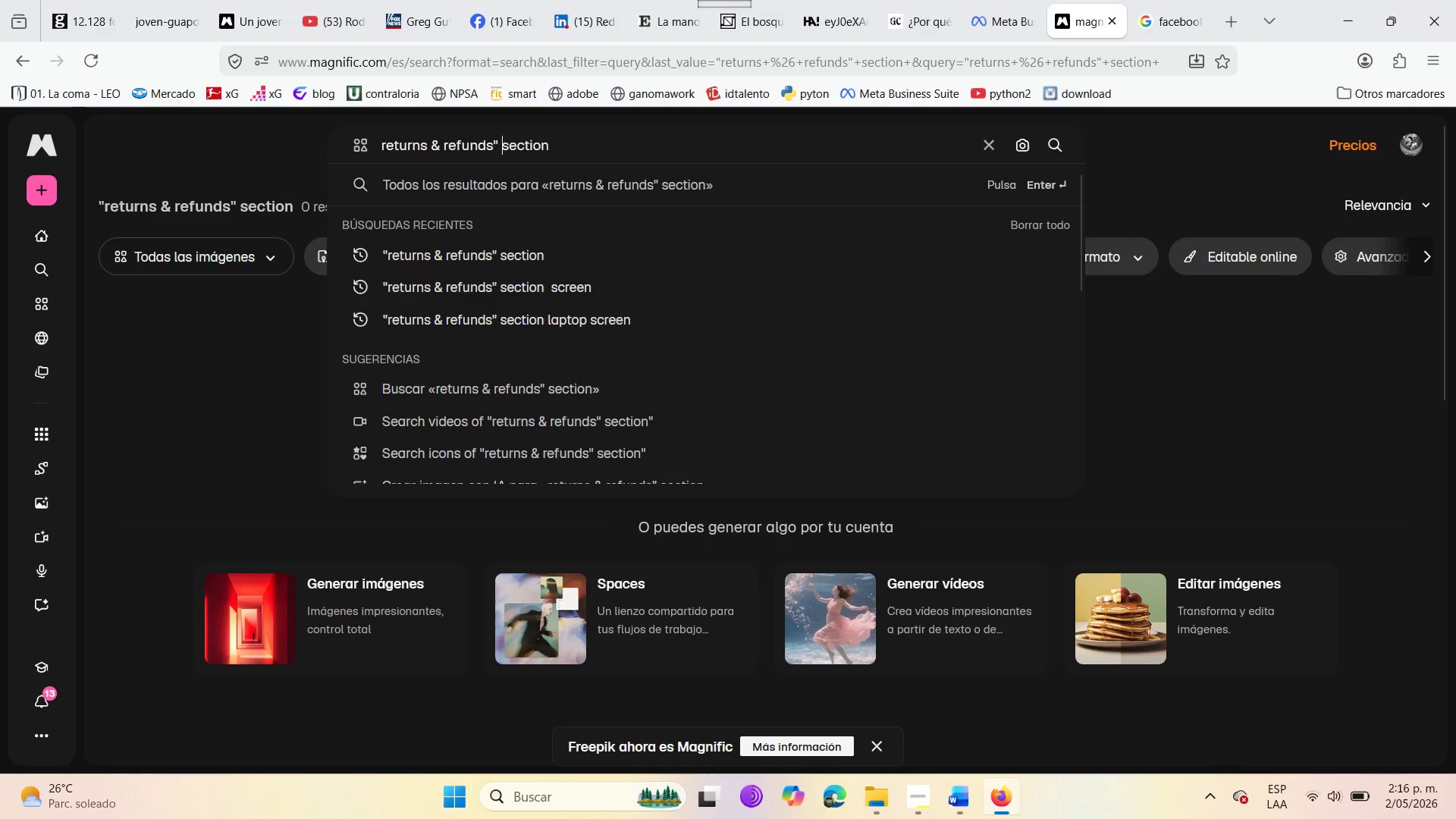 
key(Backspace)
 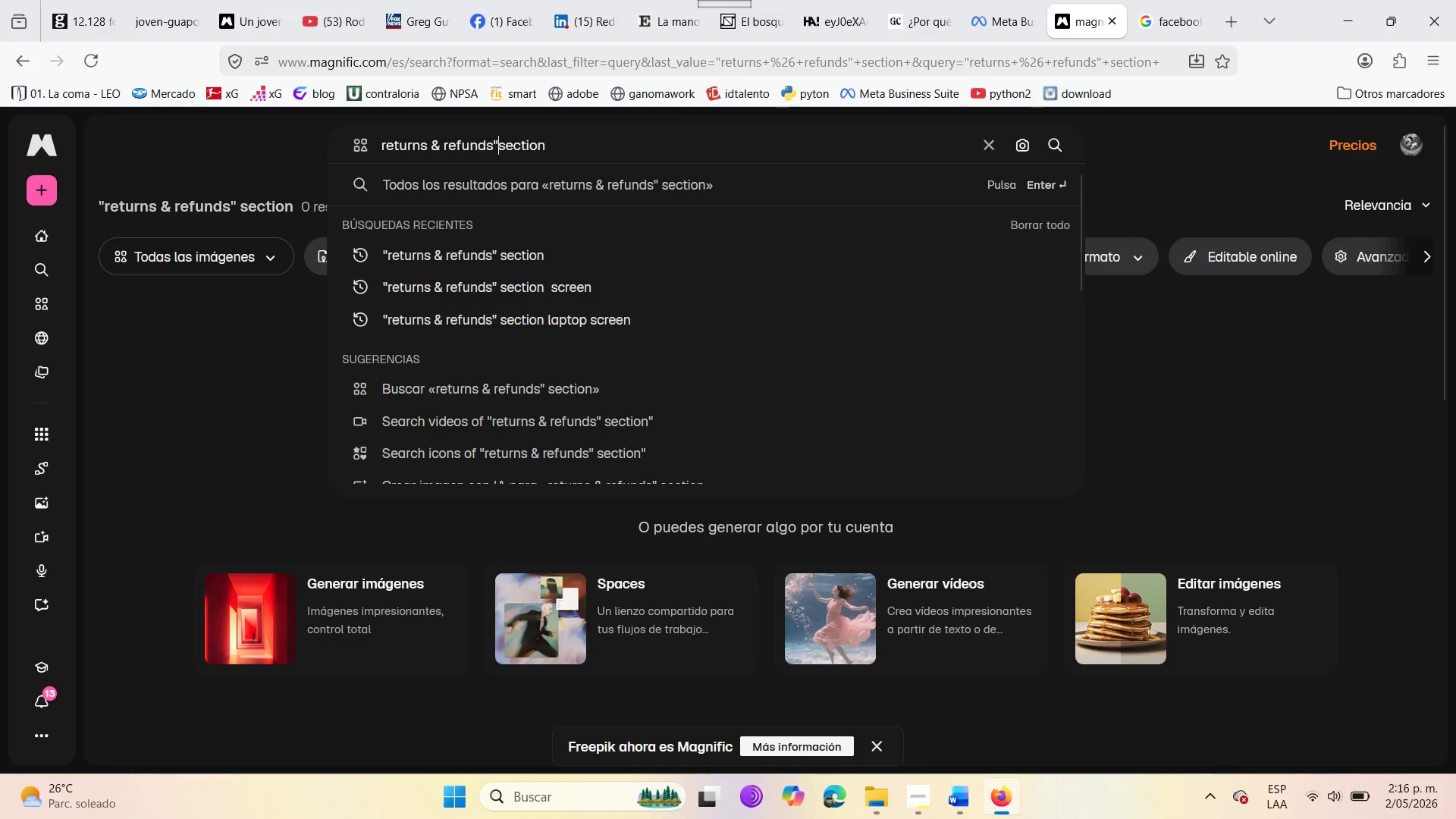 
key(Backspace)
 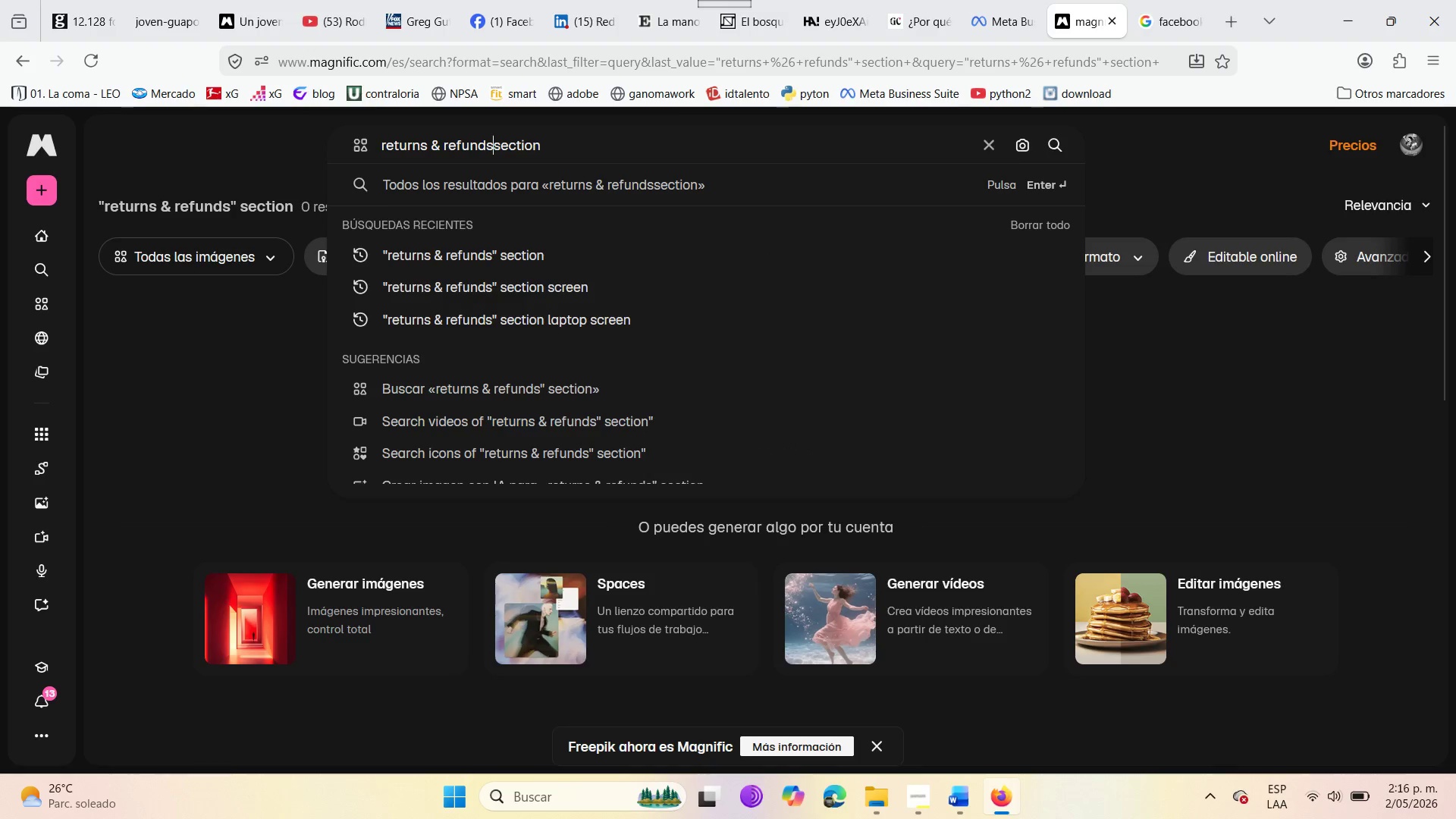 
key(Space)
 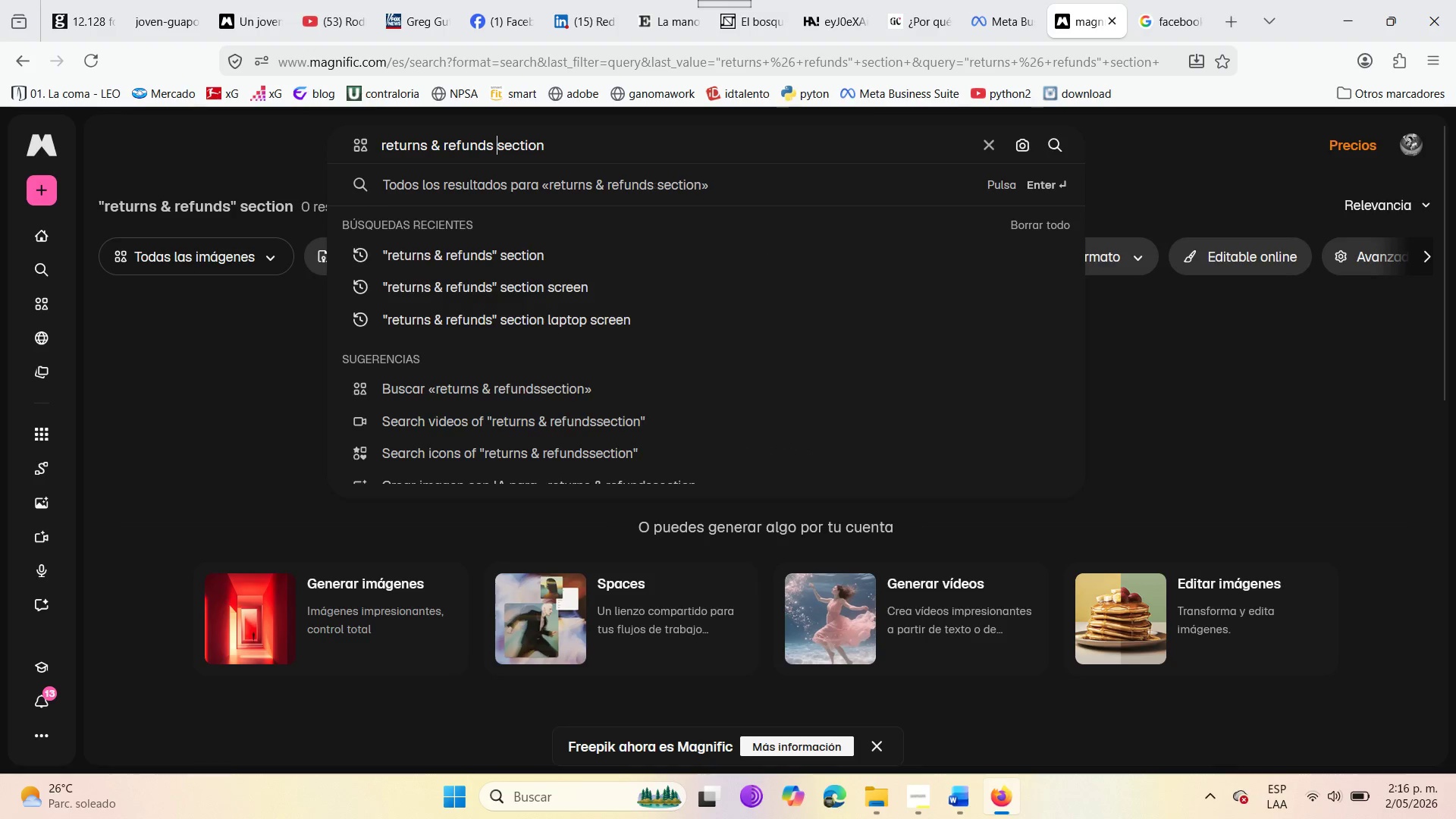 
key(Enter)
 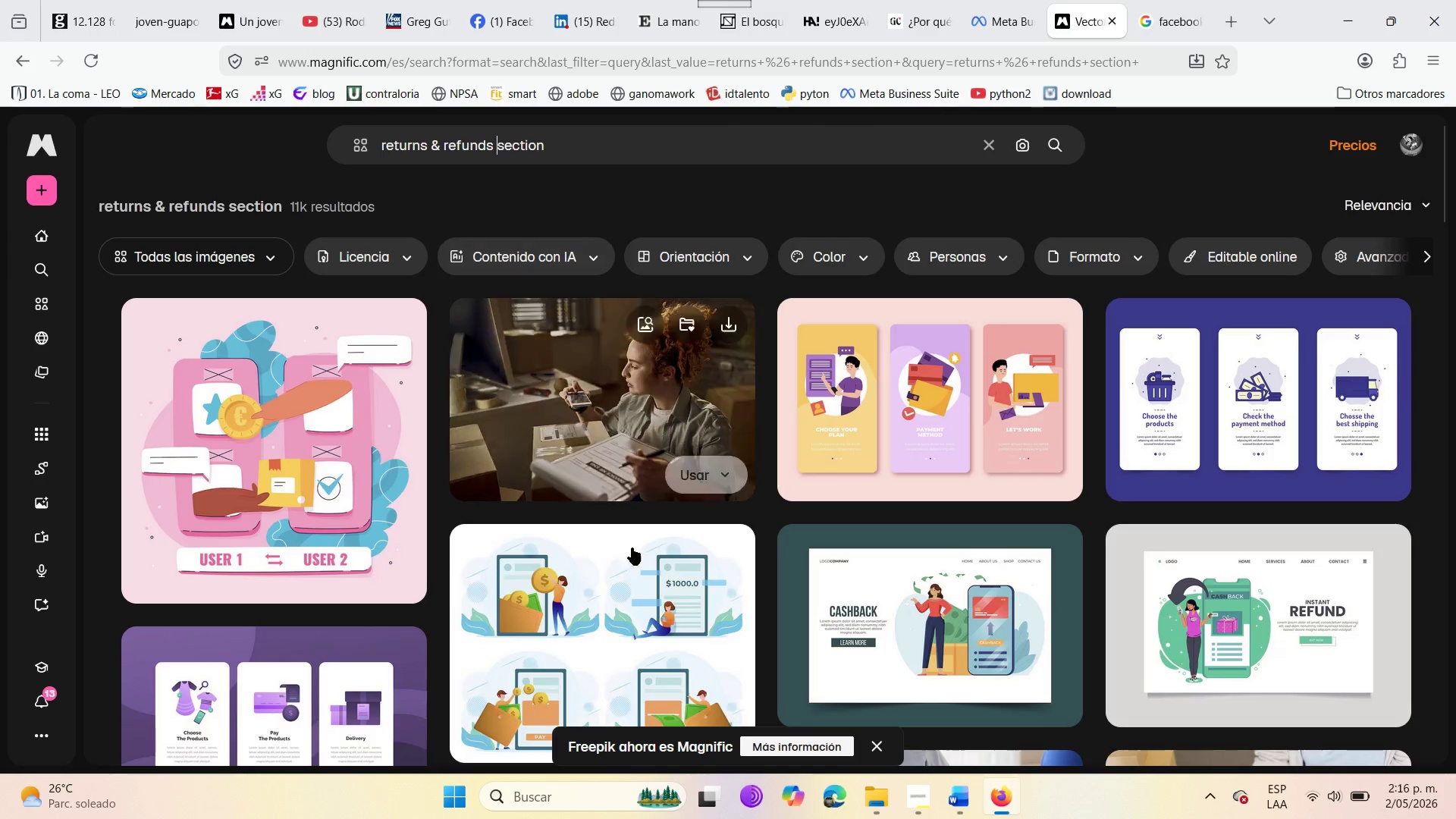 
scroll: coordinate [799, 688], scroll_direction: down, amount: 4.0
 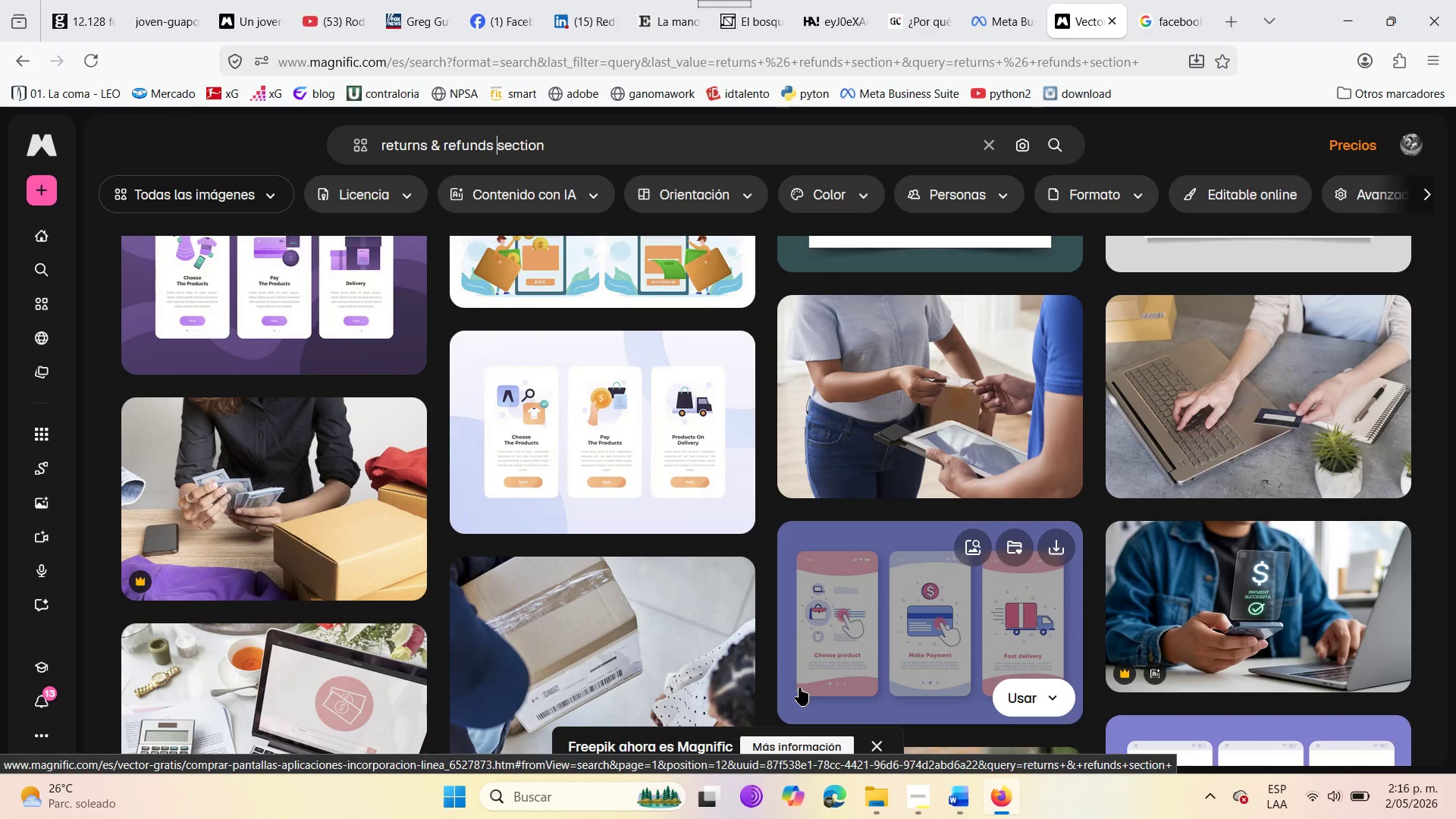 
wait(8.35)
 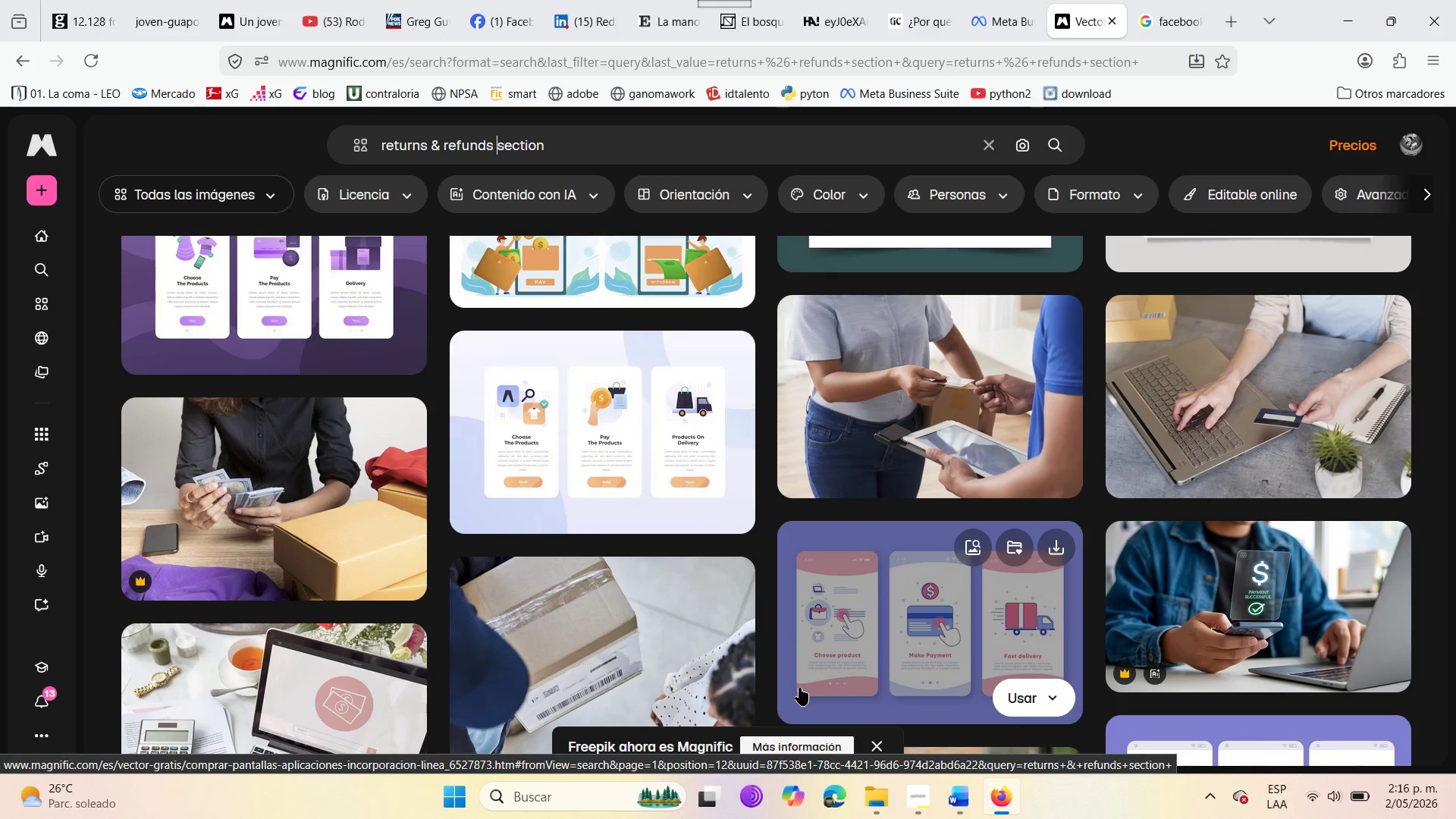 
scroll: coordinate [984, 706], scroll_direction: down, amount: 20.0
 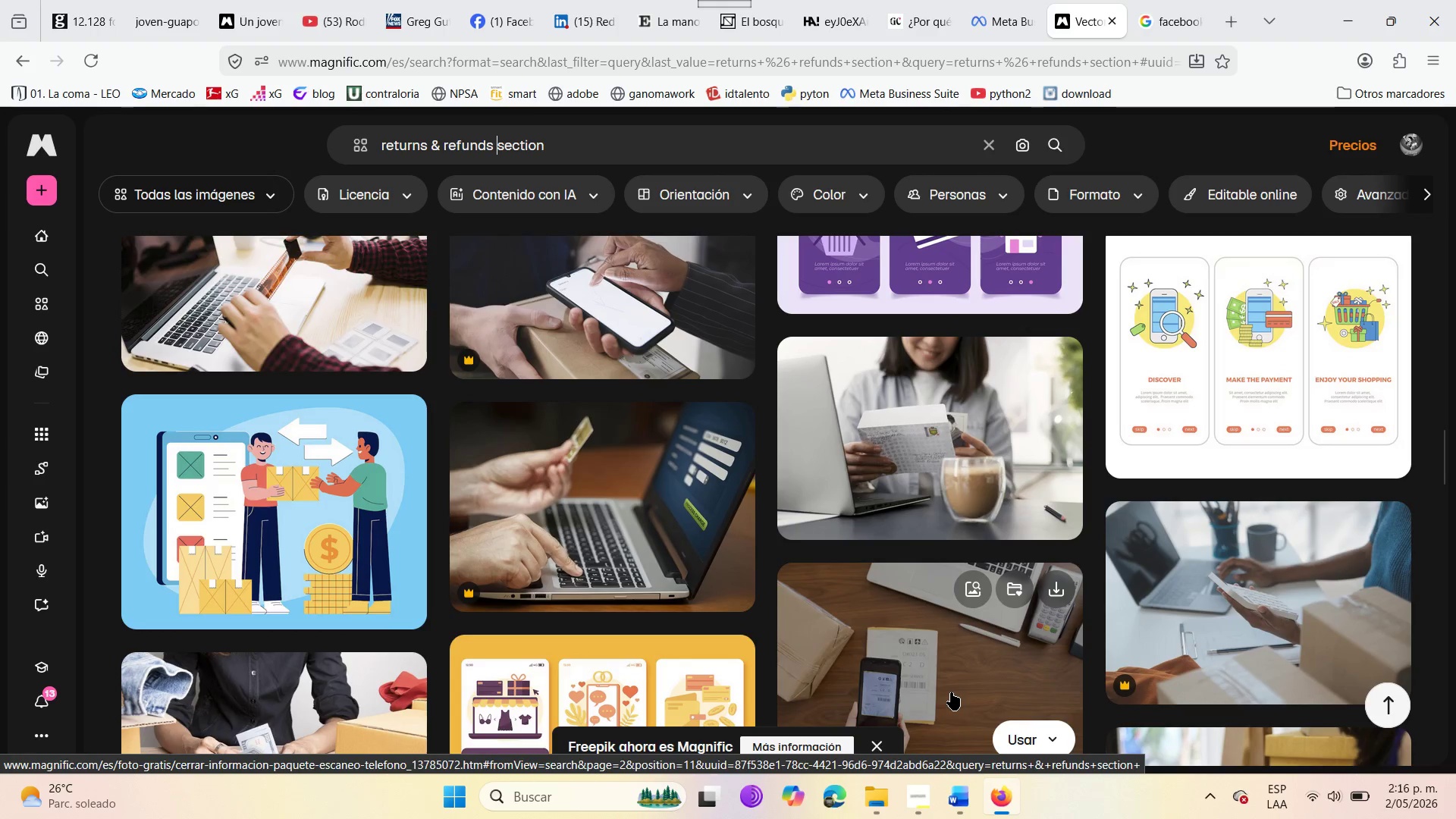 
scroll: coordinate [608, 575], scroll_direction: down, amount: 10.0
 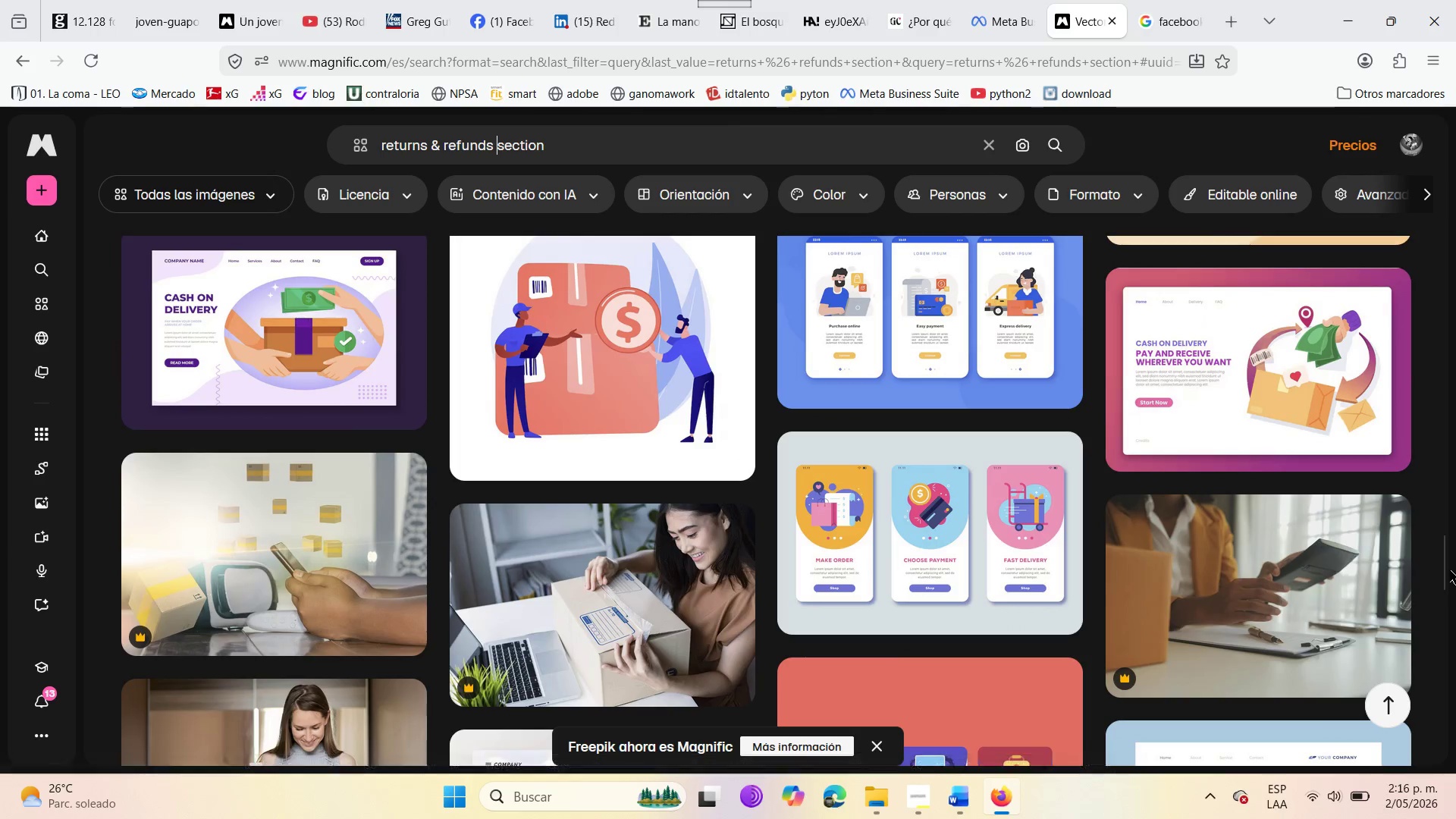 
left_click_drag(start_coordinate=[1447, 570], to_coordinate=[1439, 653])
 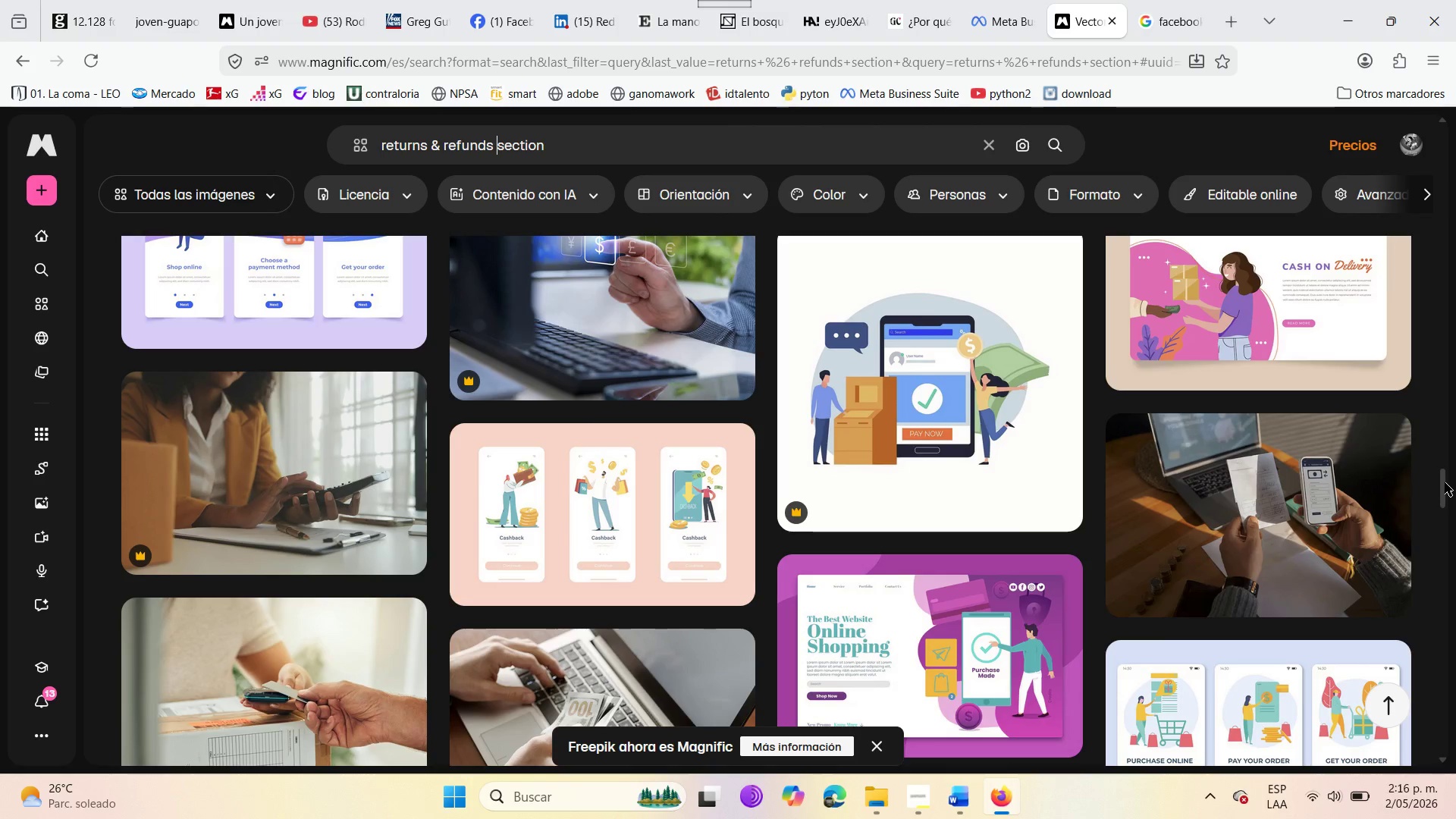 
left_click_drag(start_coordinate=[1445, 482], to_coordinate=[1447, 503])
 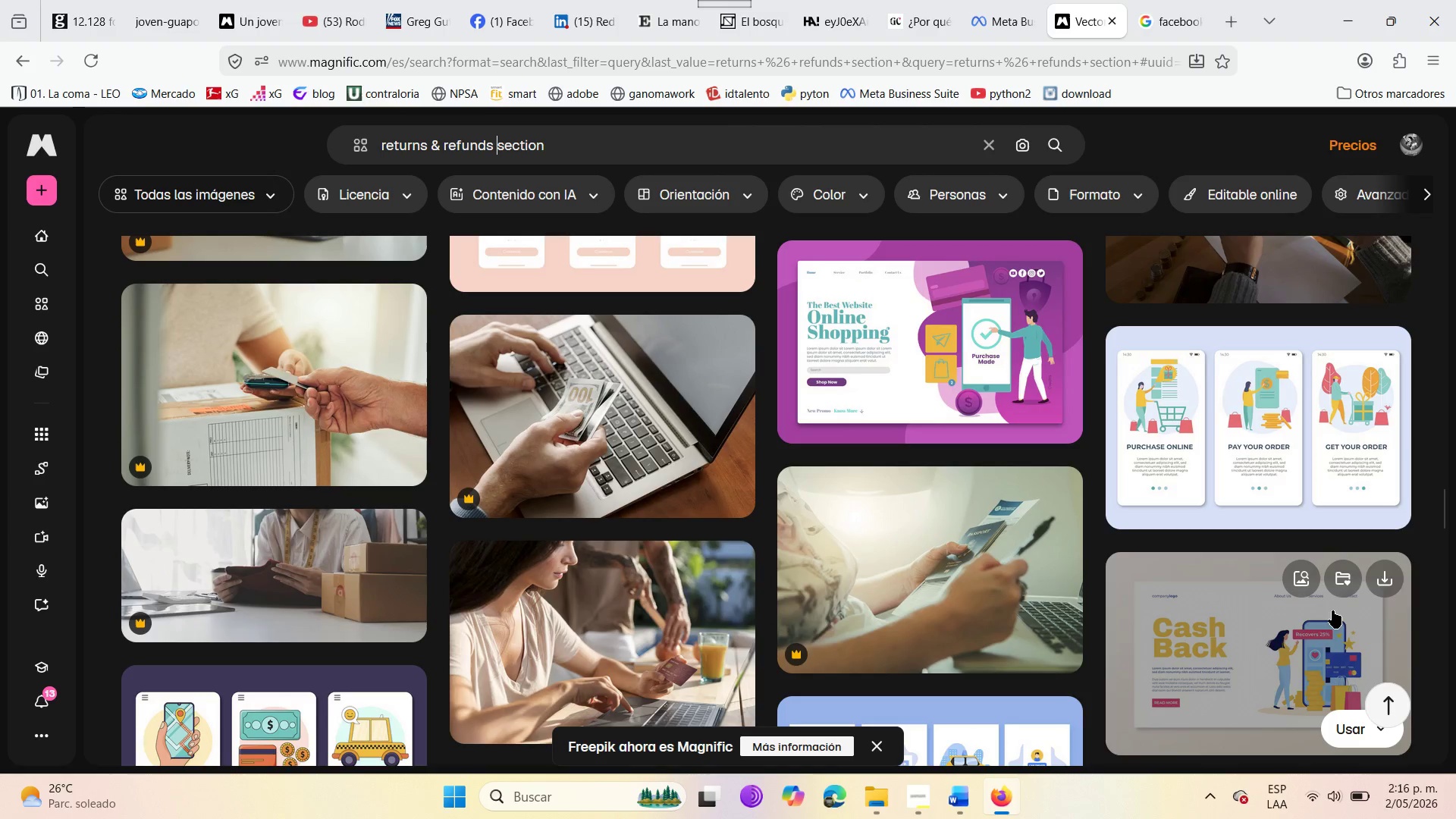 
wait(5.33)
 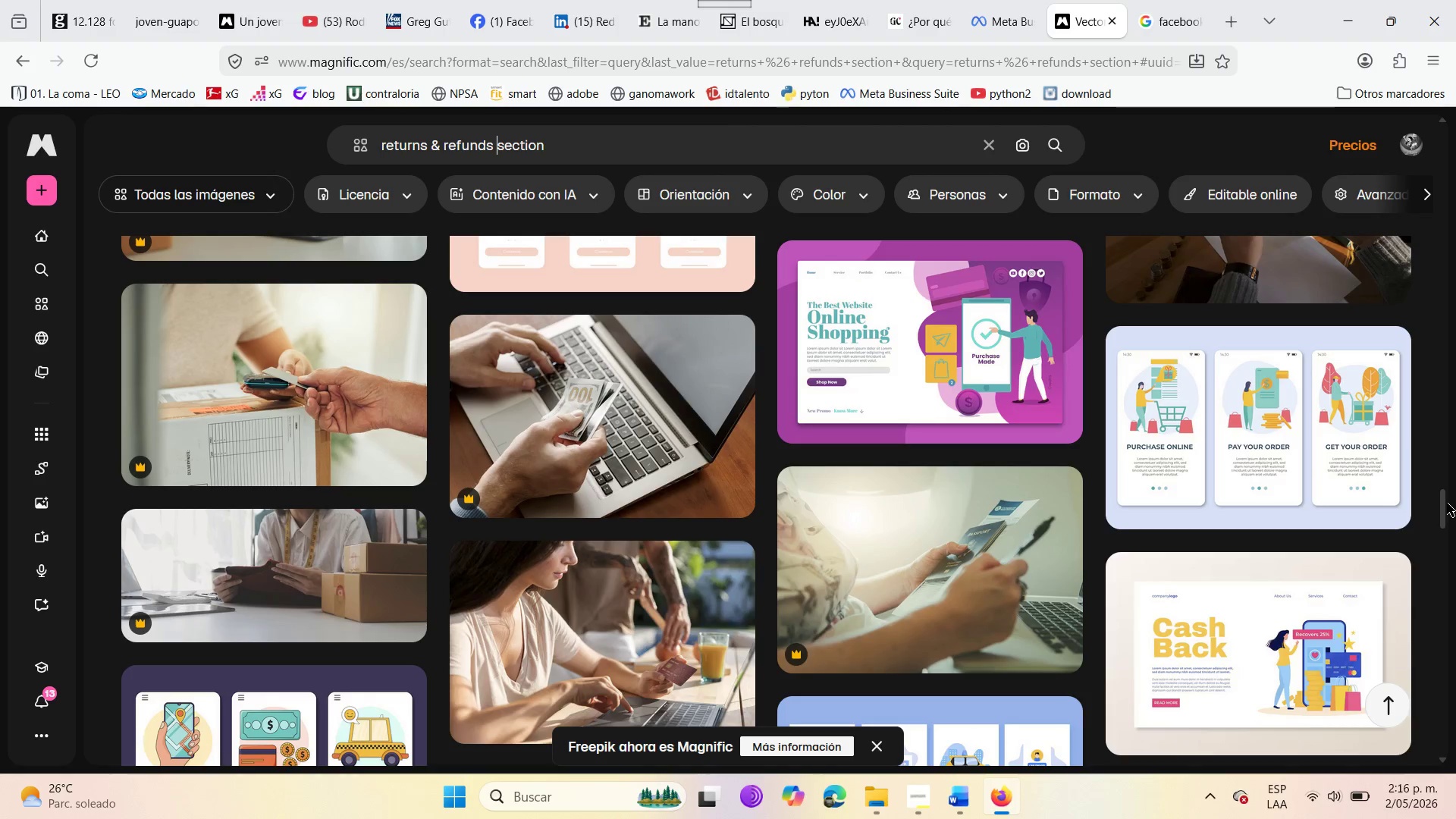 
left_click_drag(start_coordinate=[1443, 511], to_coordinate=[1436, 218])
 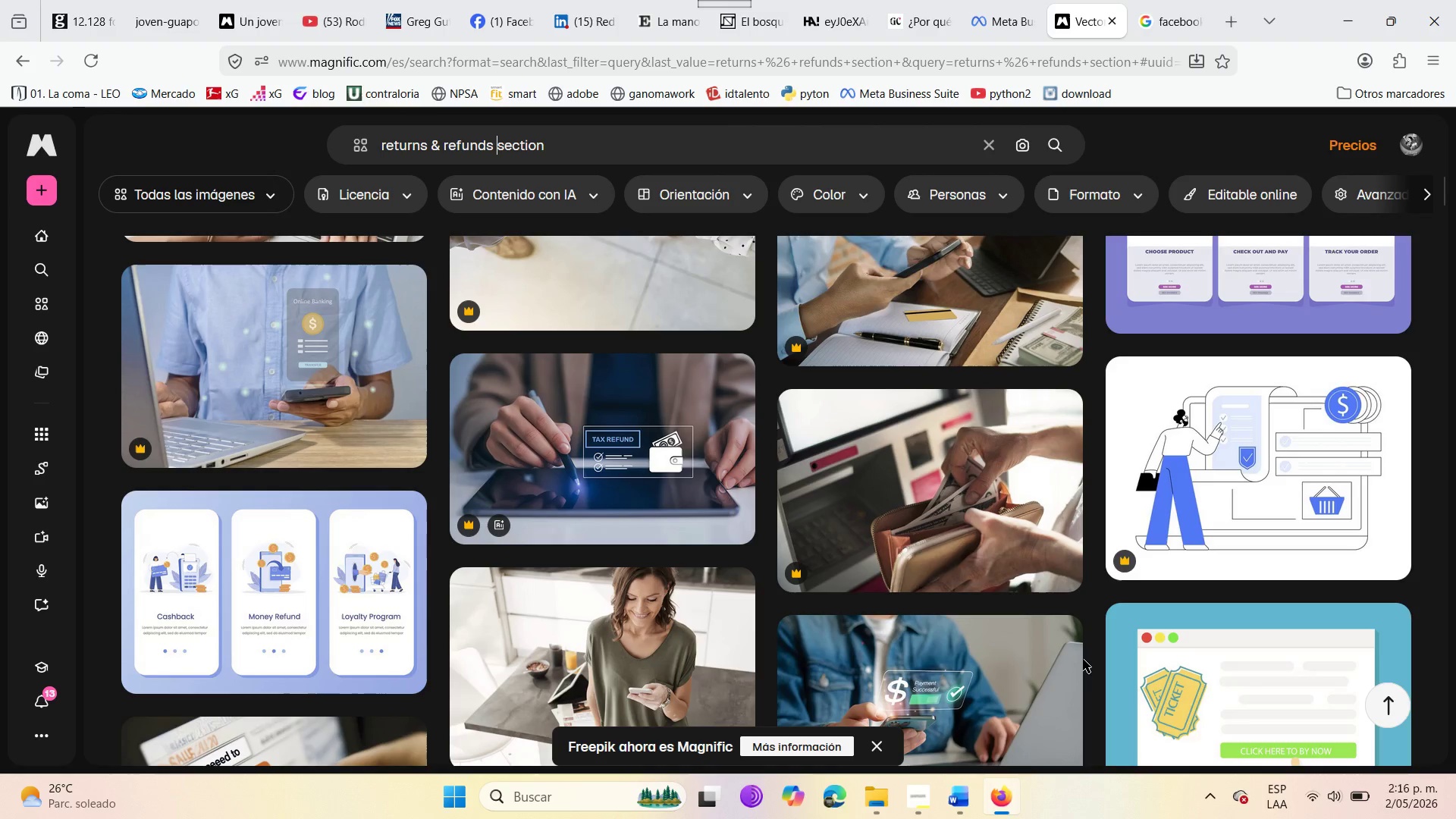 
scroll: coordinate [1083, 659], scroll_direction: up, amount: 10.0
 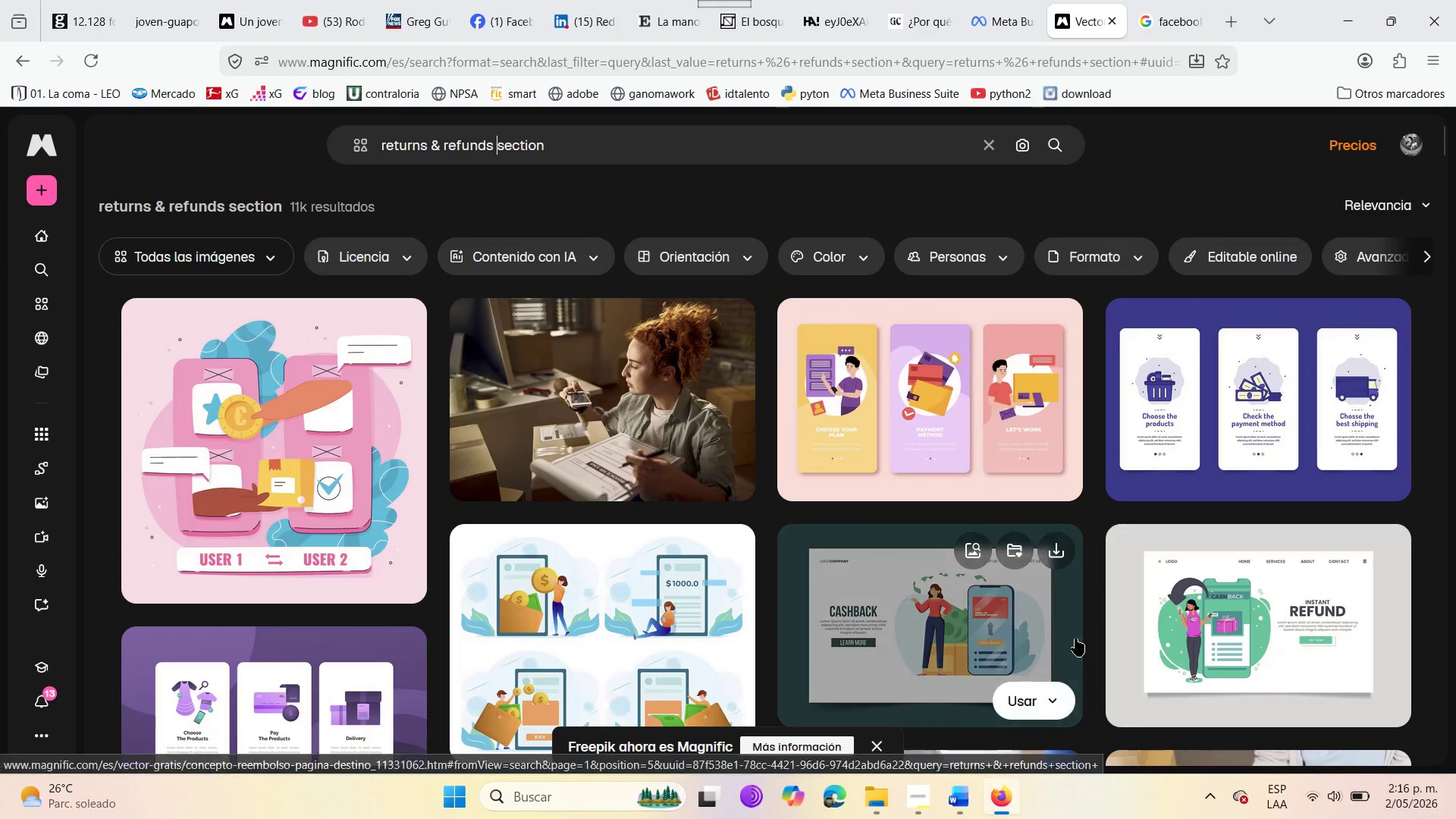 
scroll: coordinate [1075, 639], scroll_direction: down, amount: 3.0
 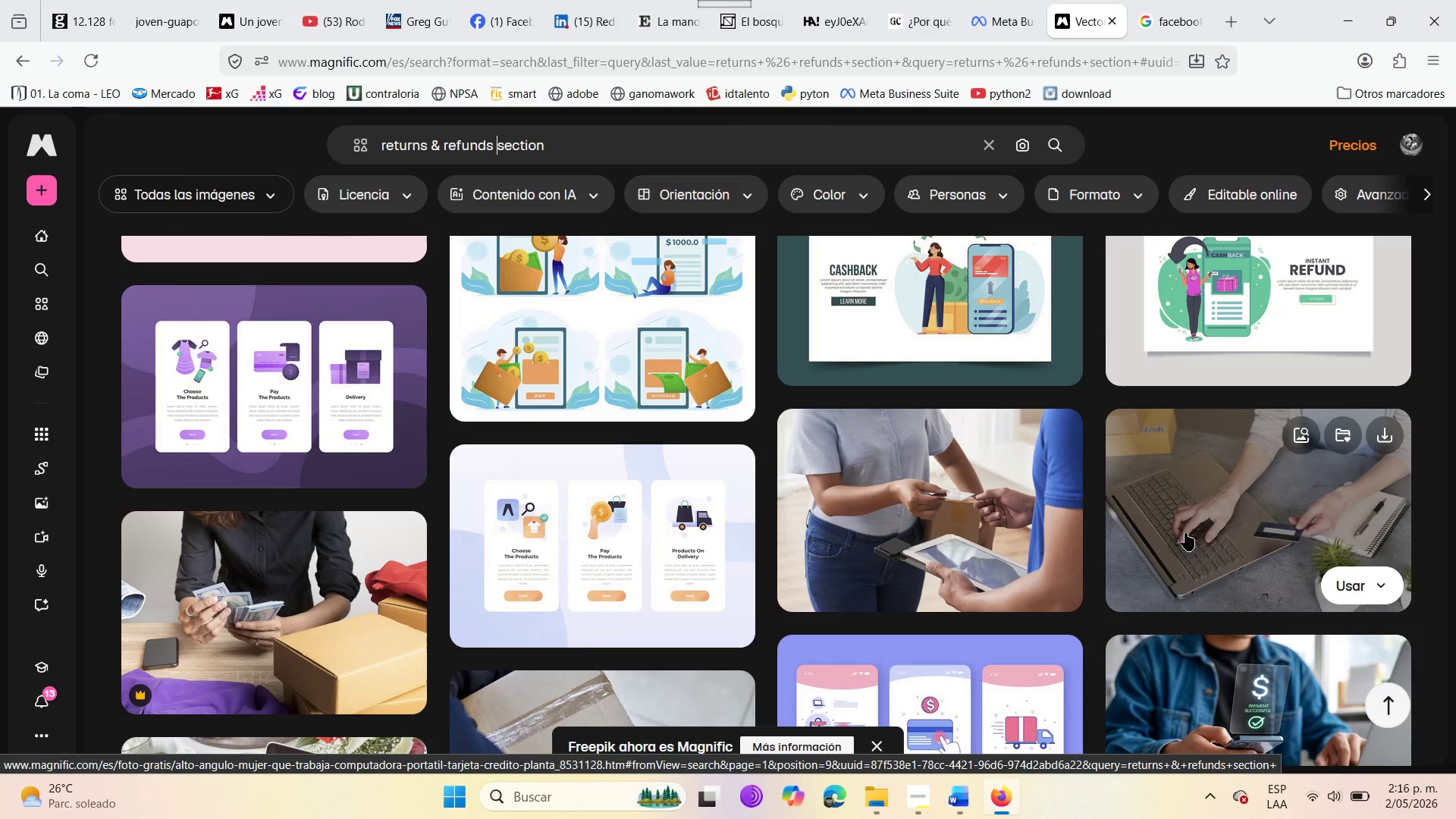 
left_click([1185, 533])
 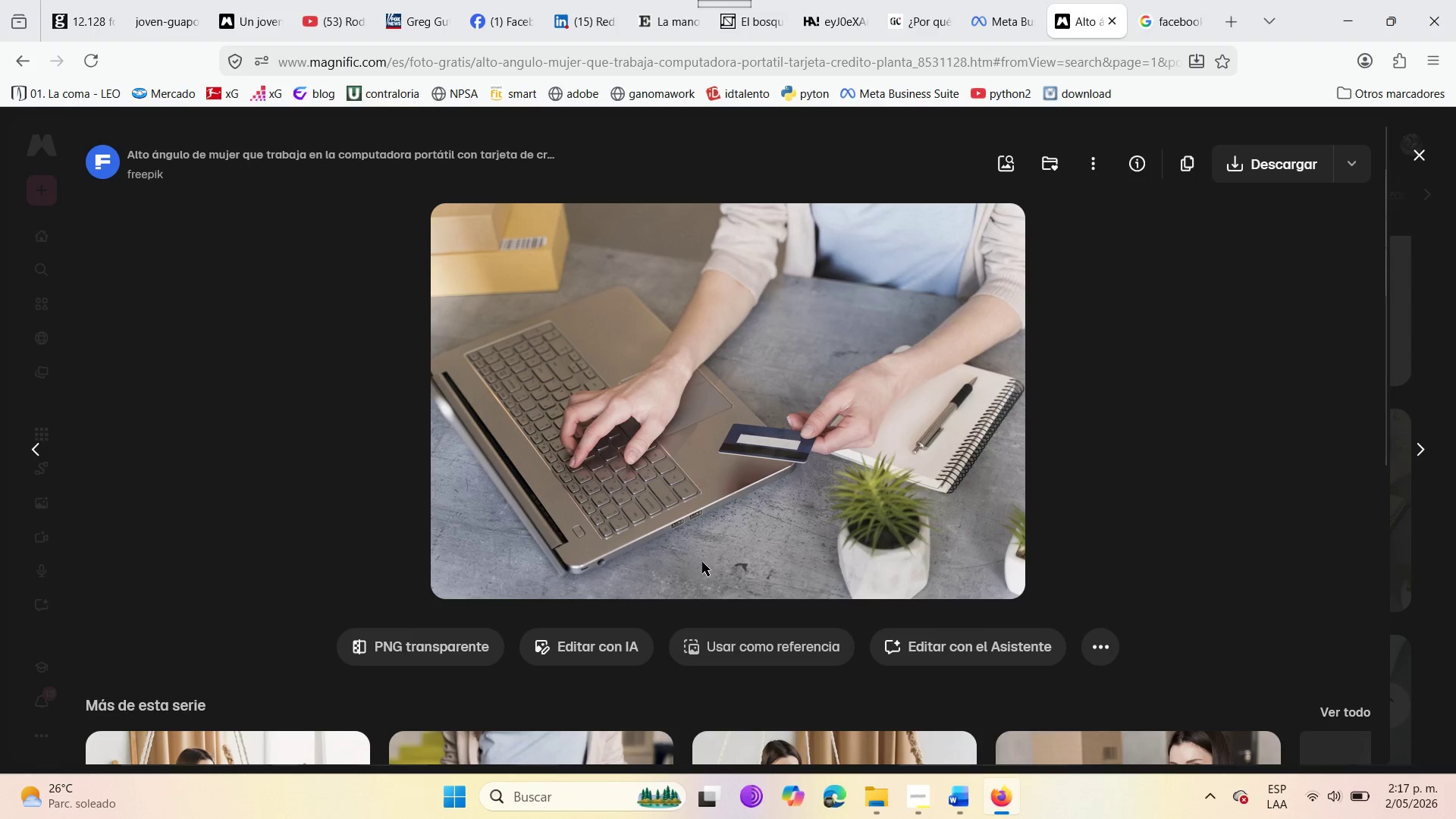 
wait(11.55)
 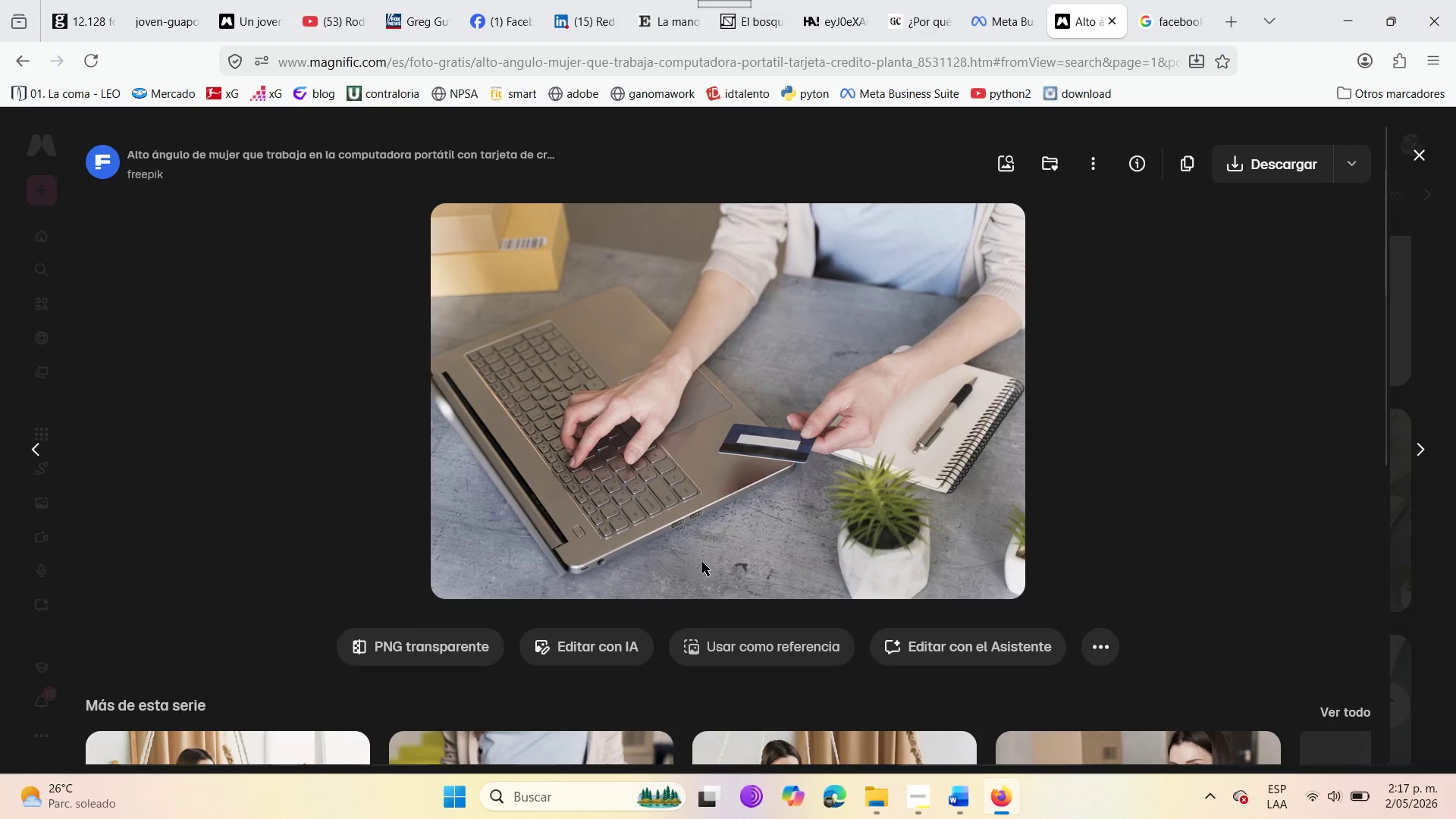 
left_click([1414, 146])
 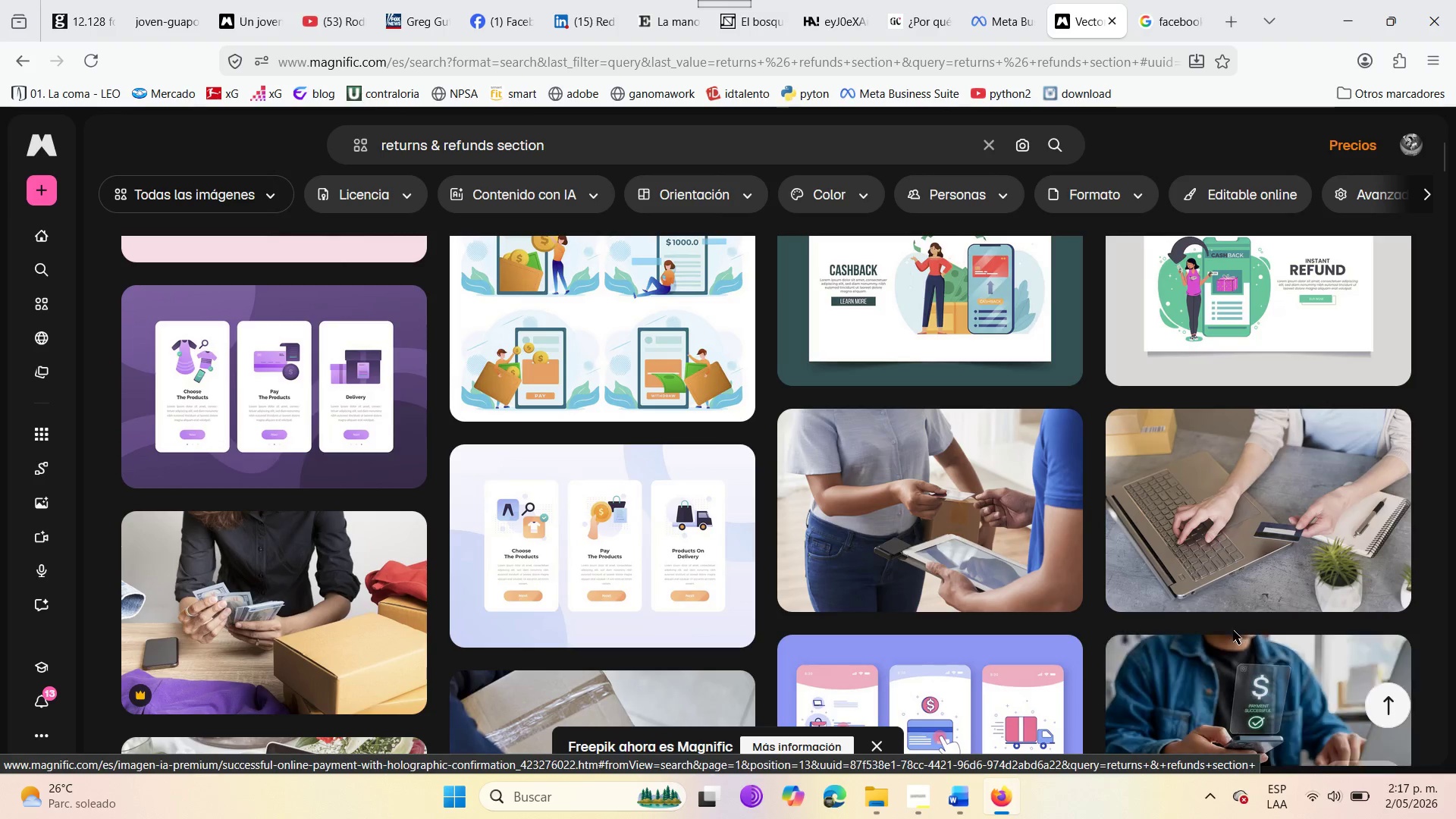 
scroll: coordinate [858, 589], scroll_direction: down, amount: 19.0
 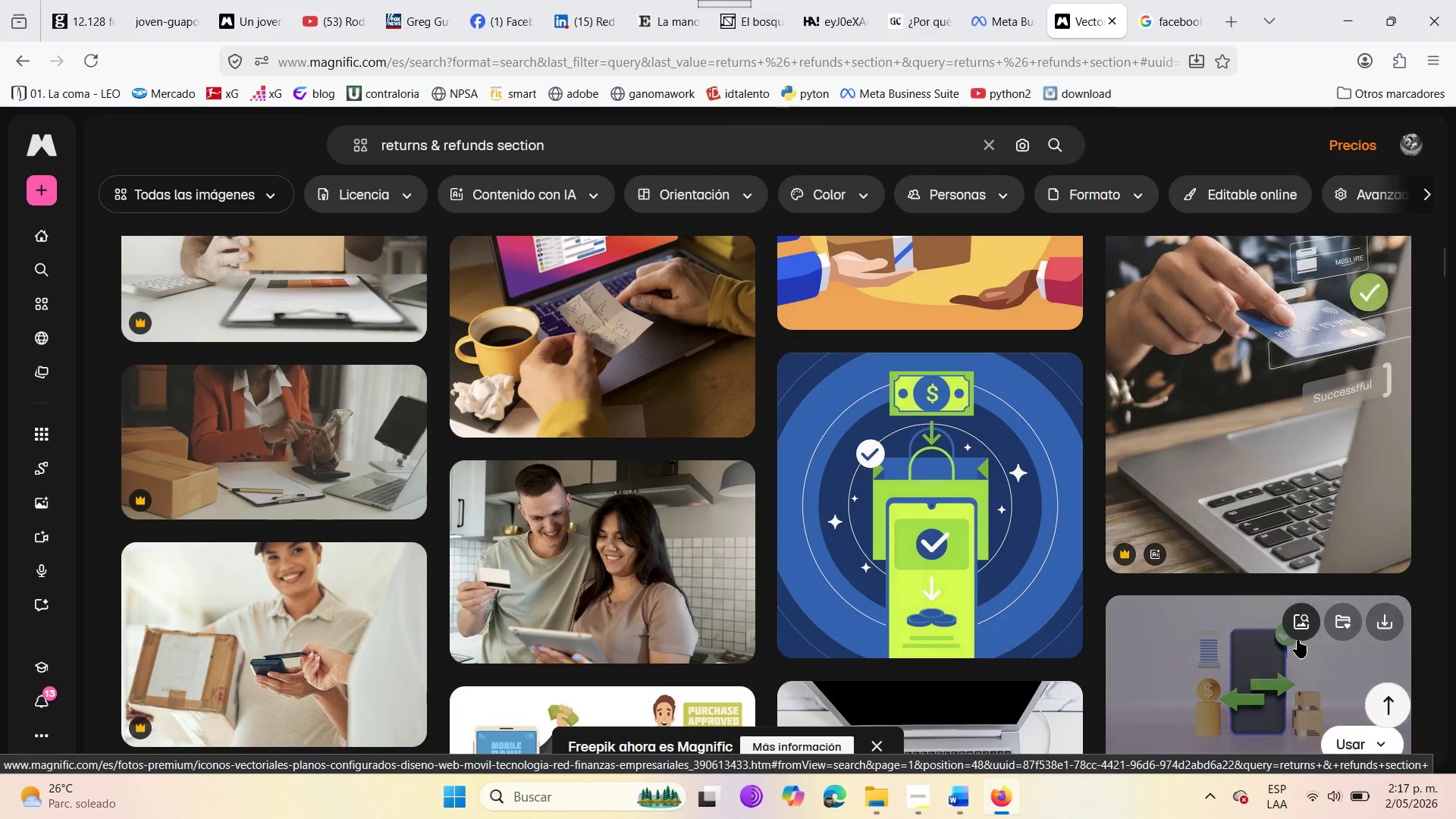 
scroll: coordinate [1058, 617], scroll_direction: down, amount: 3.0
 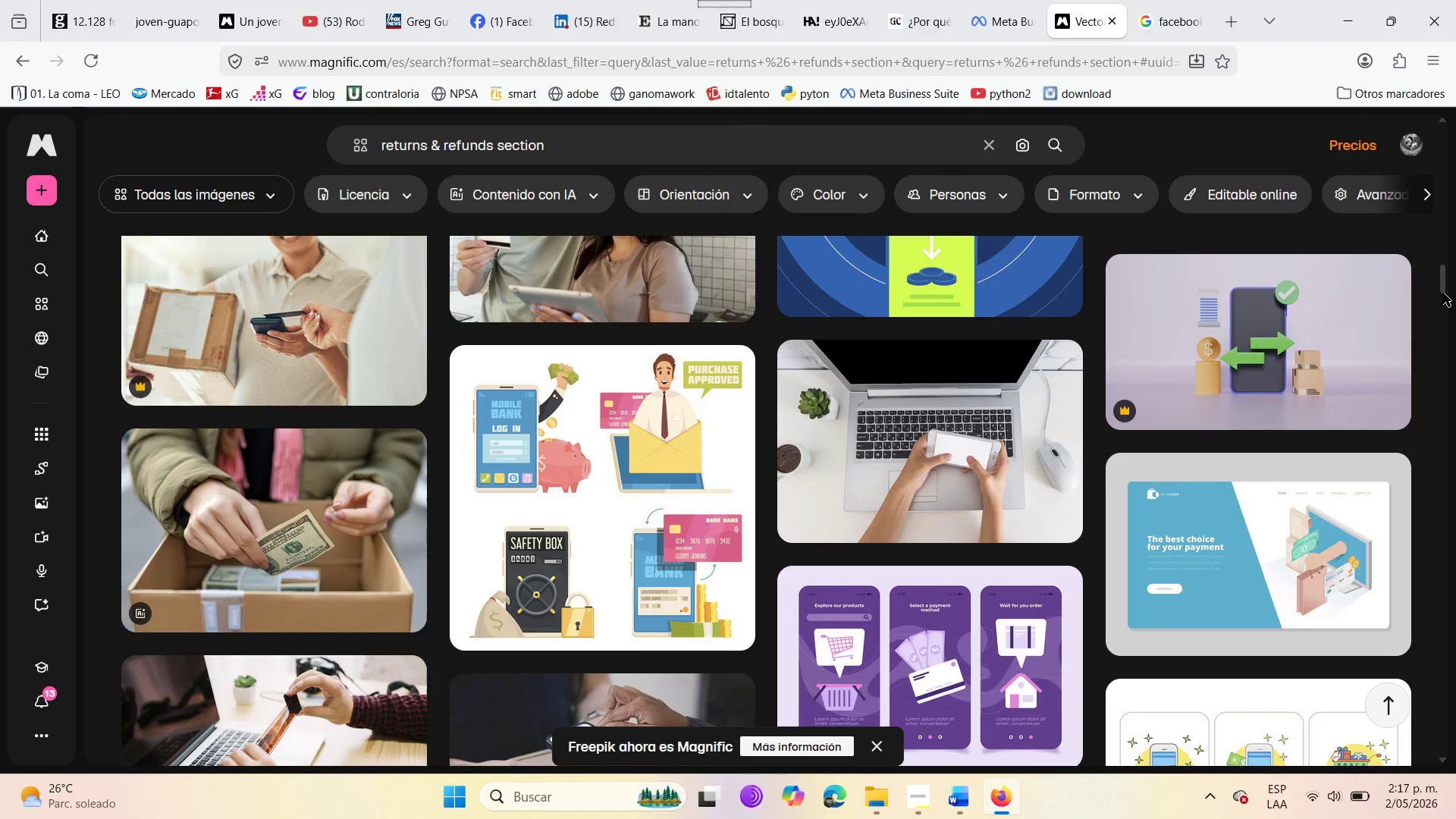 
left_click_drag(start_coordinate=[1443, 288], to_coordinate=[1430, 184])
 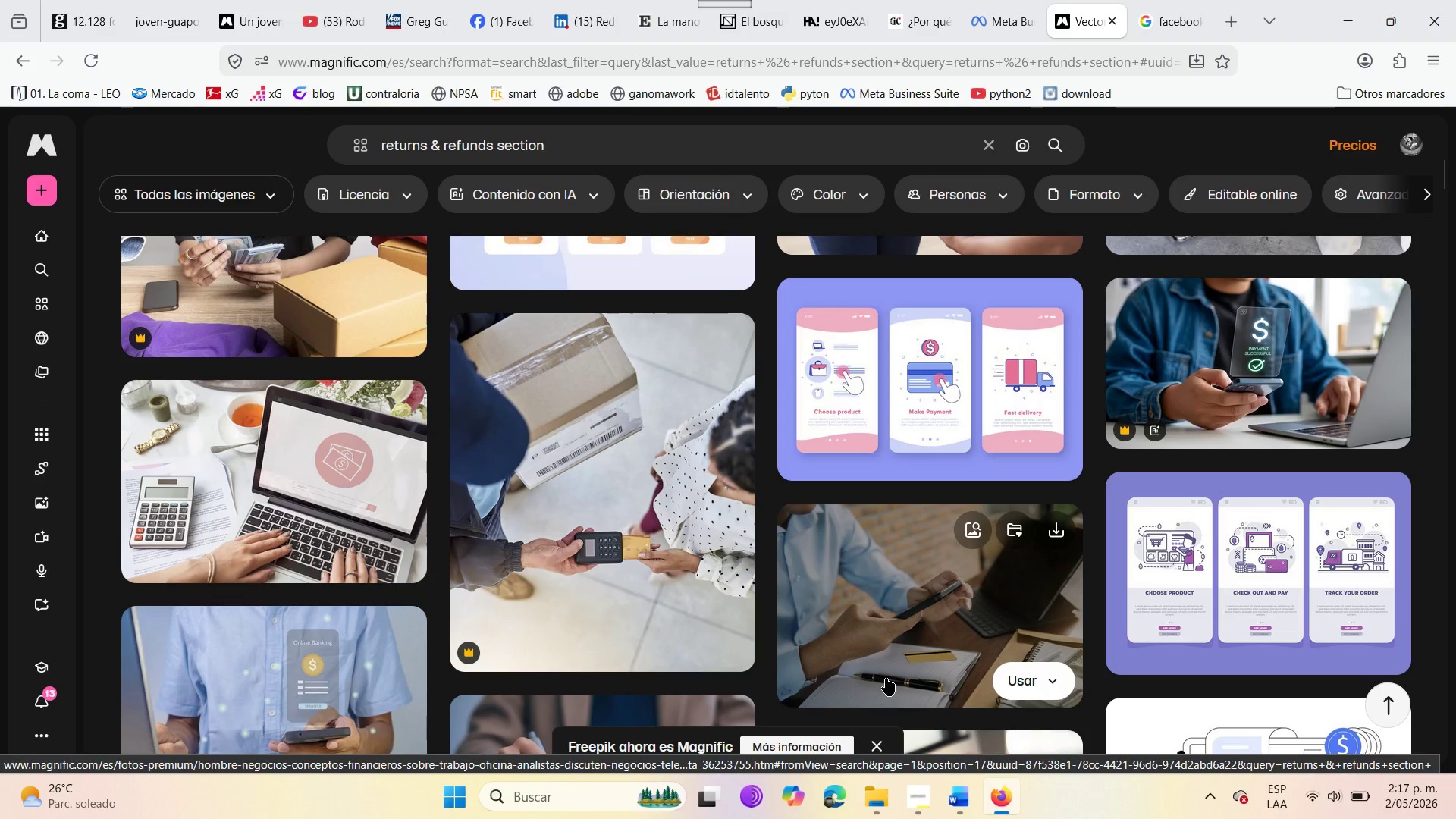 
scroll: coordinate [1200, 519], scroll_direction: up, amount: 8.0
 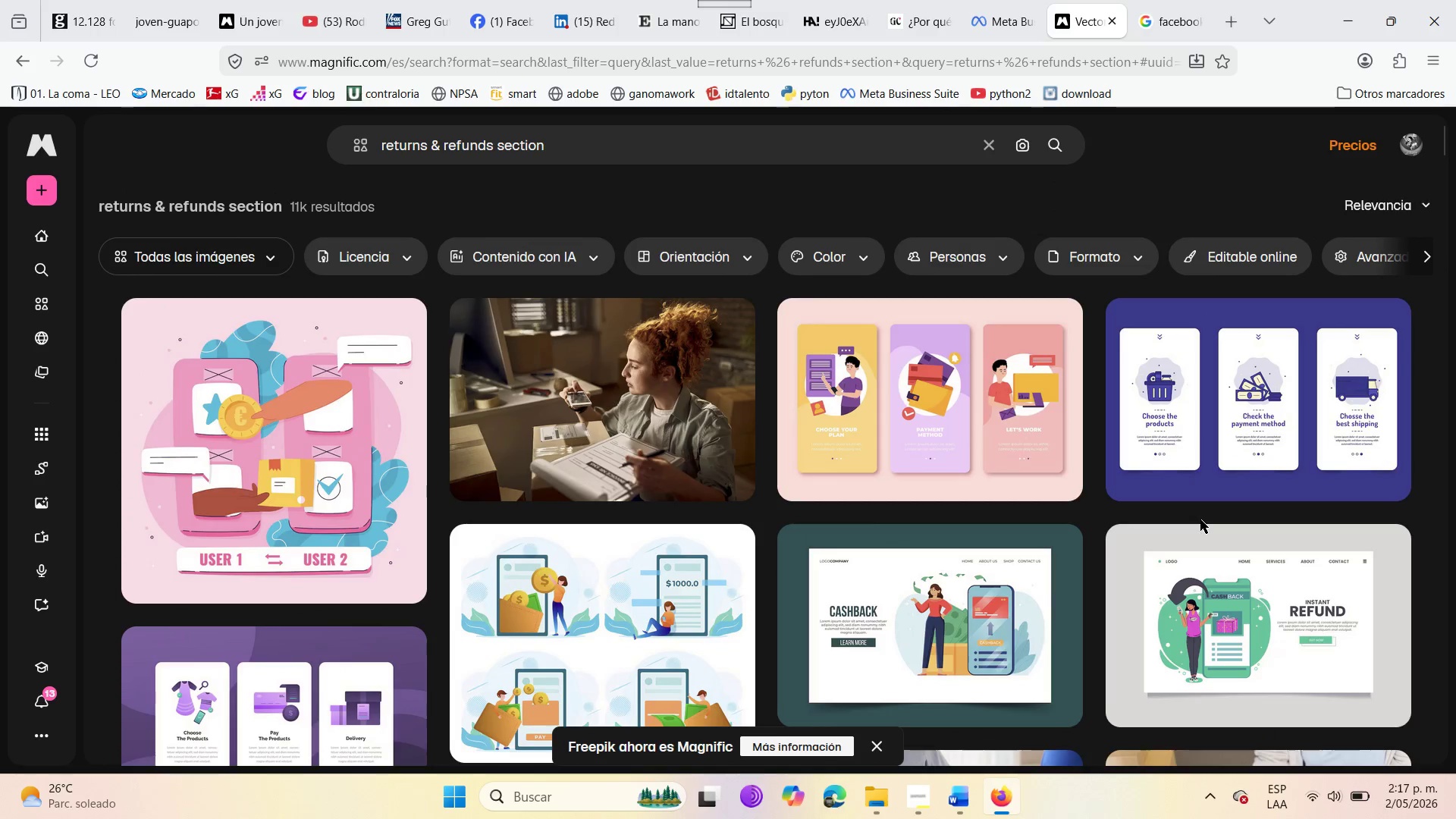 
scroll: coordinate [1200, 521], scroll_direction: down, amount: 4.0
 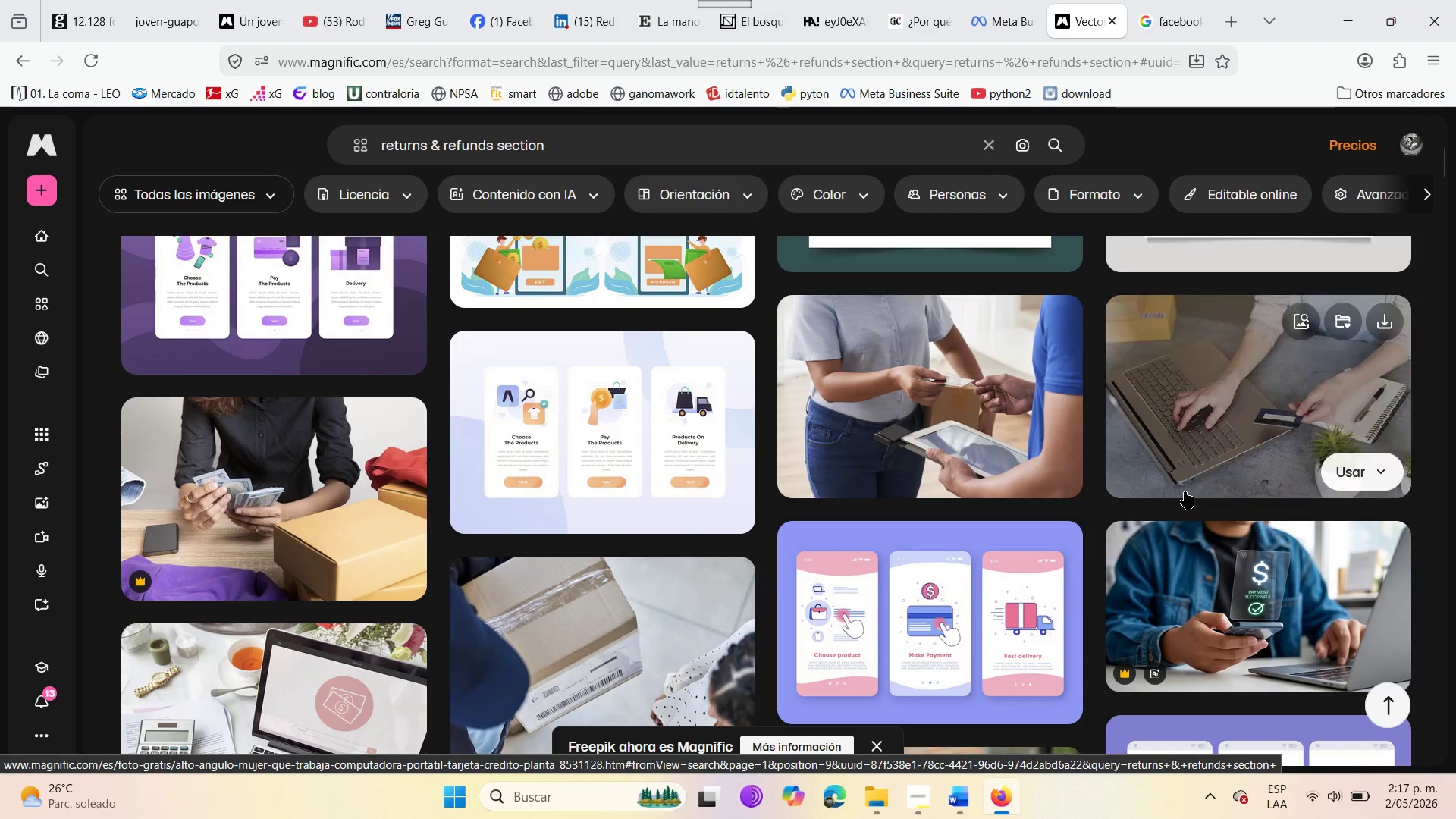 
left_click([1185, 491])
 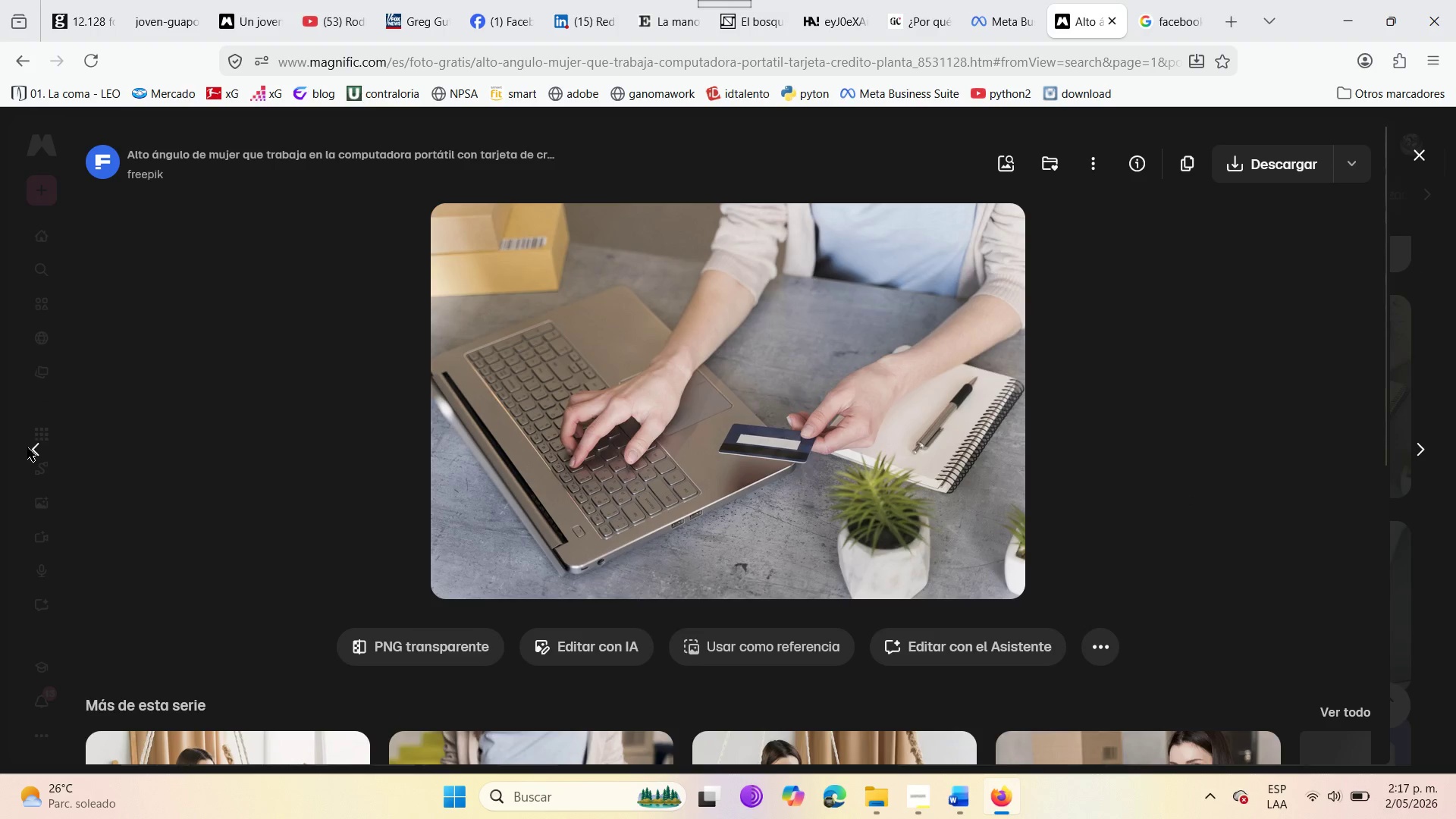 
key(PrintScreen)
 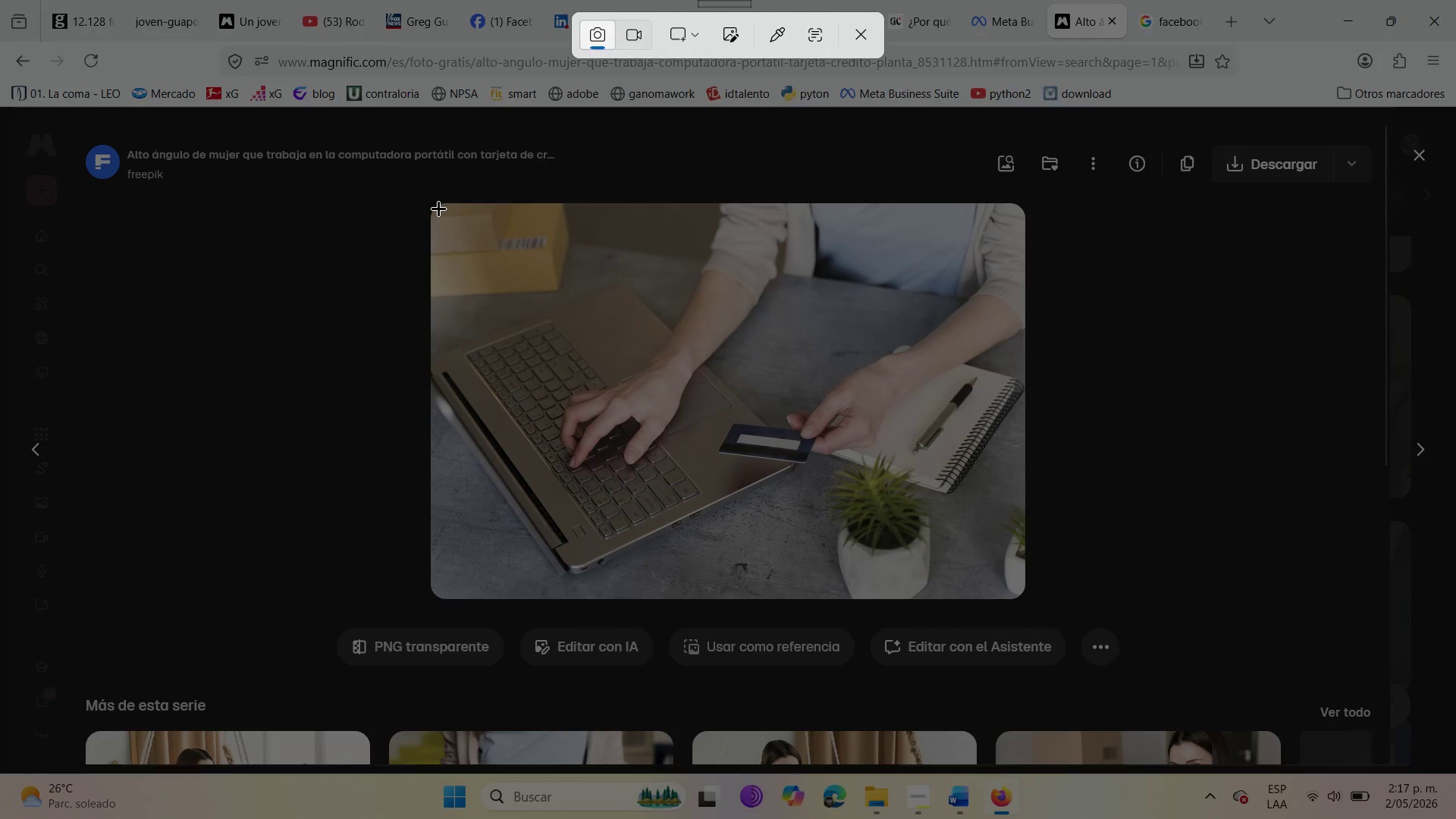 
left_click_drag(start_coordinate=[436, 208], to_coordinate=[1017, 595])
 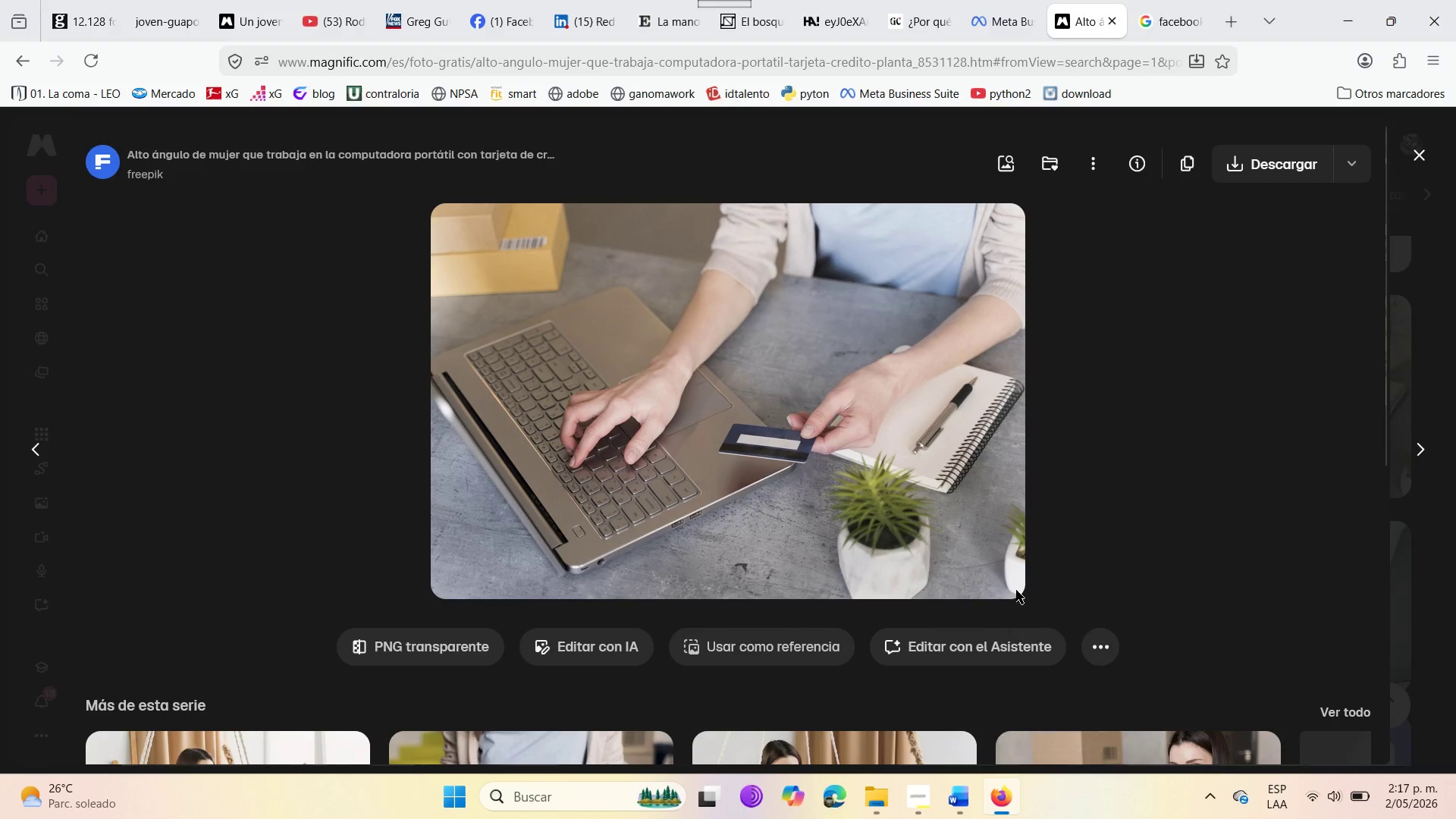 
wait(8.42)
 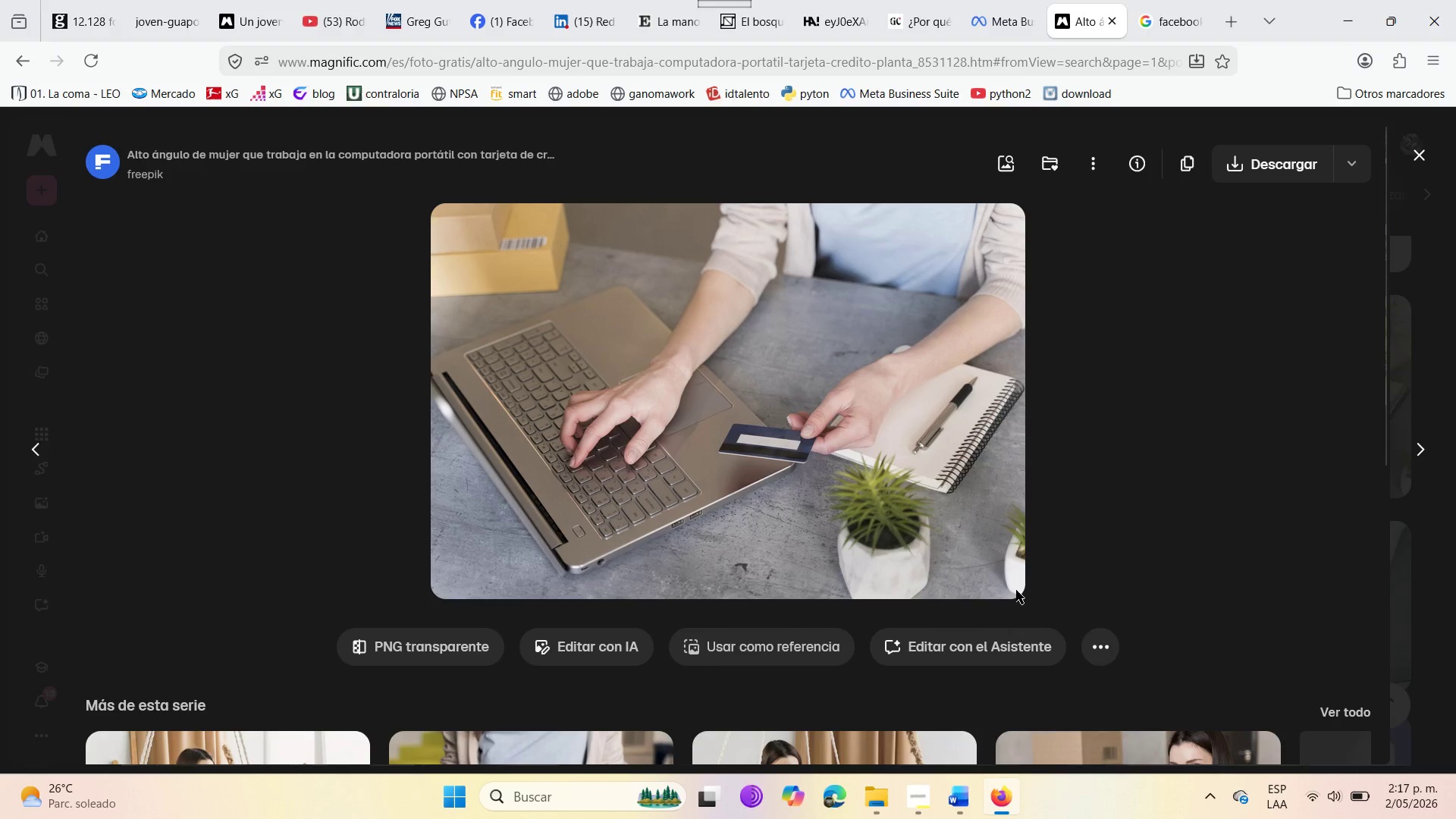 
left_click([1418, 162])
 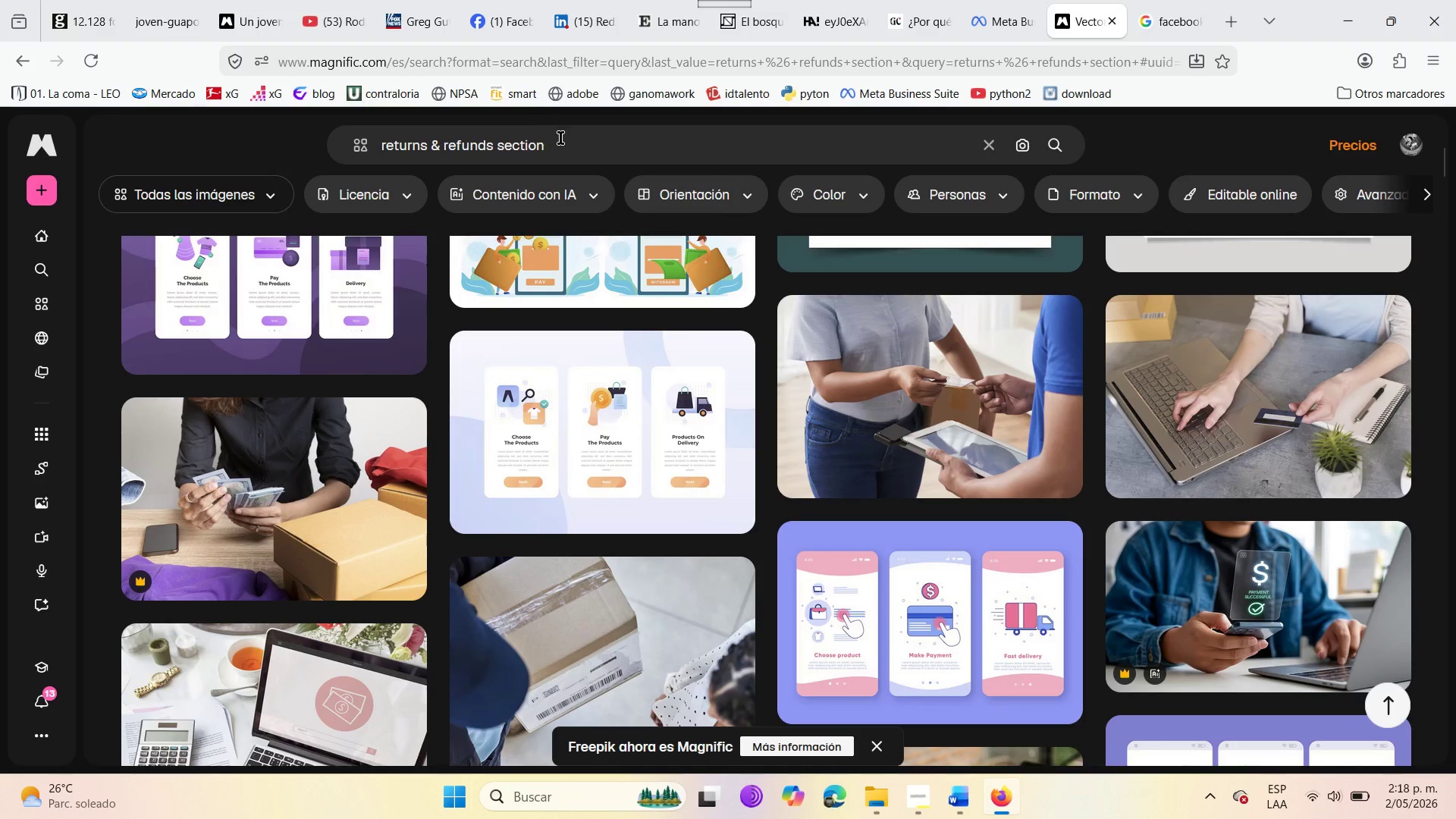 
left_click([981, 0])
 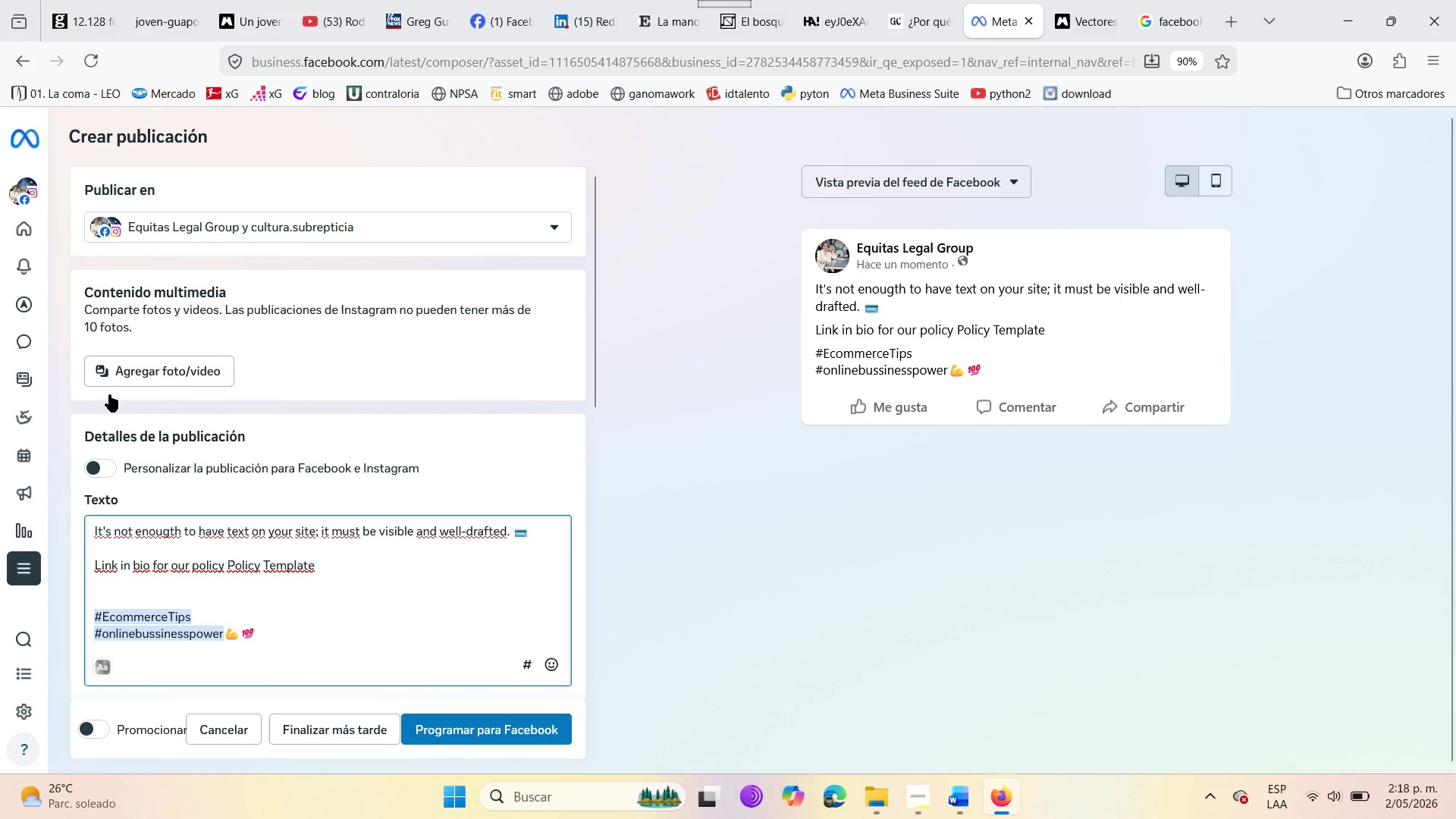 
left_click([136, 374])
 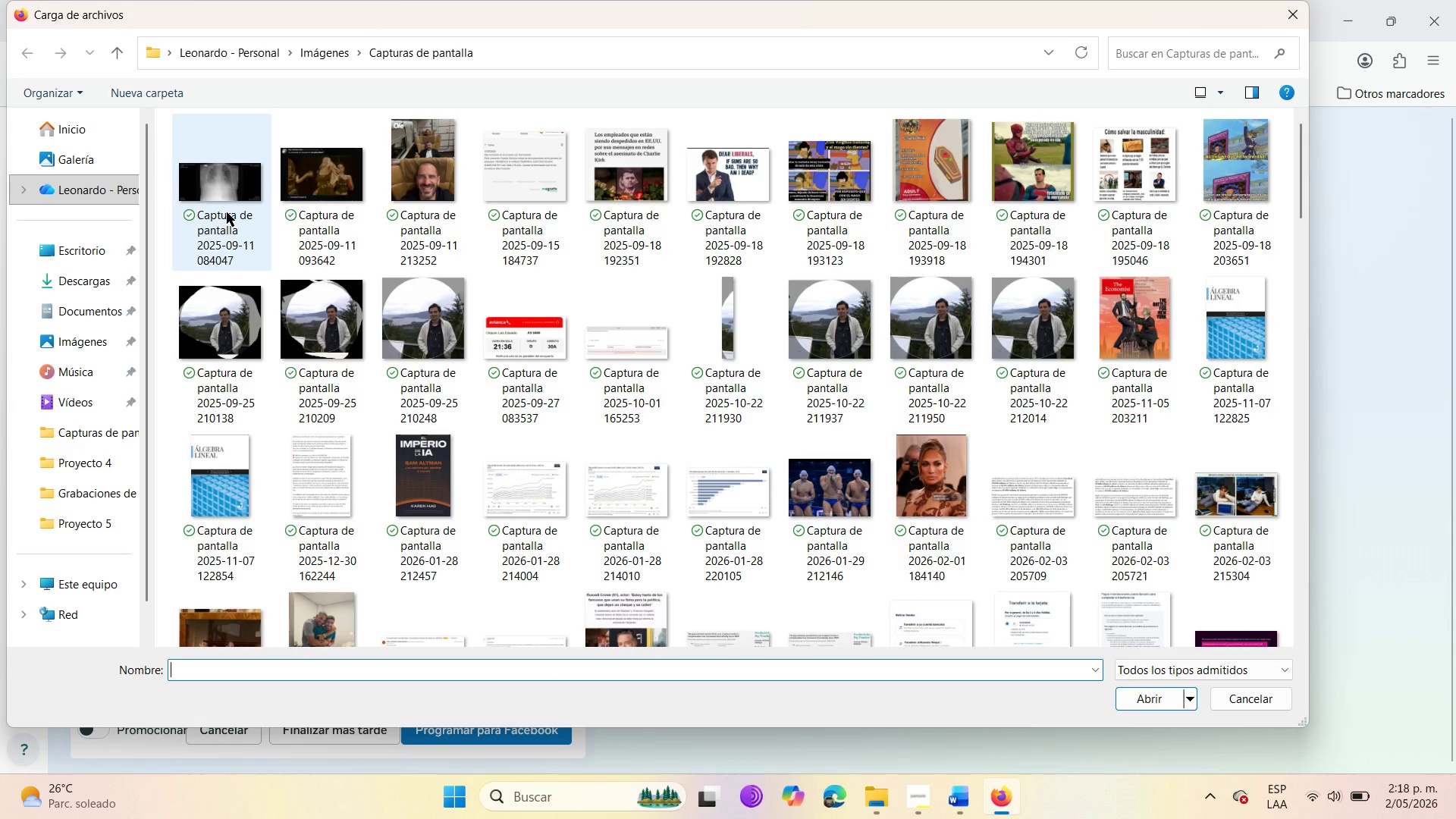 
wait(5.19)
 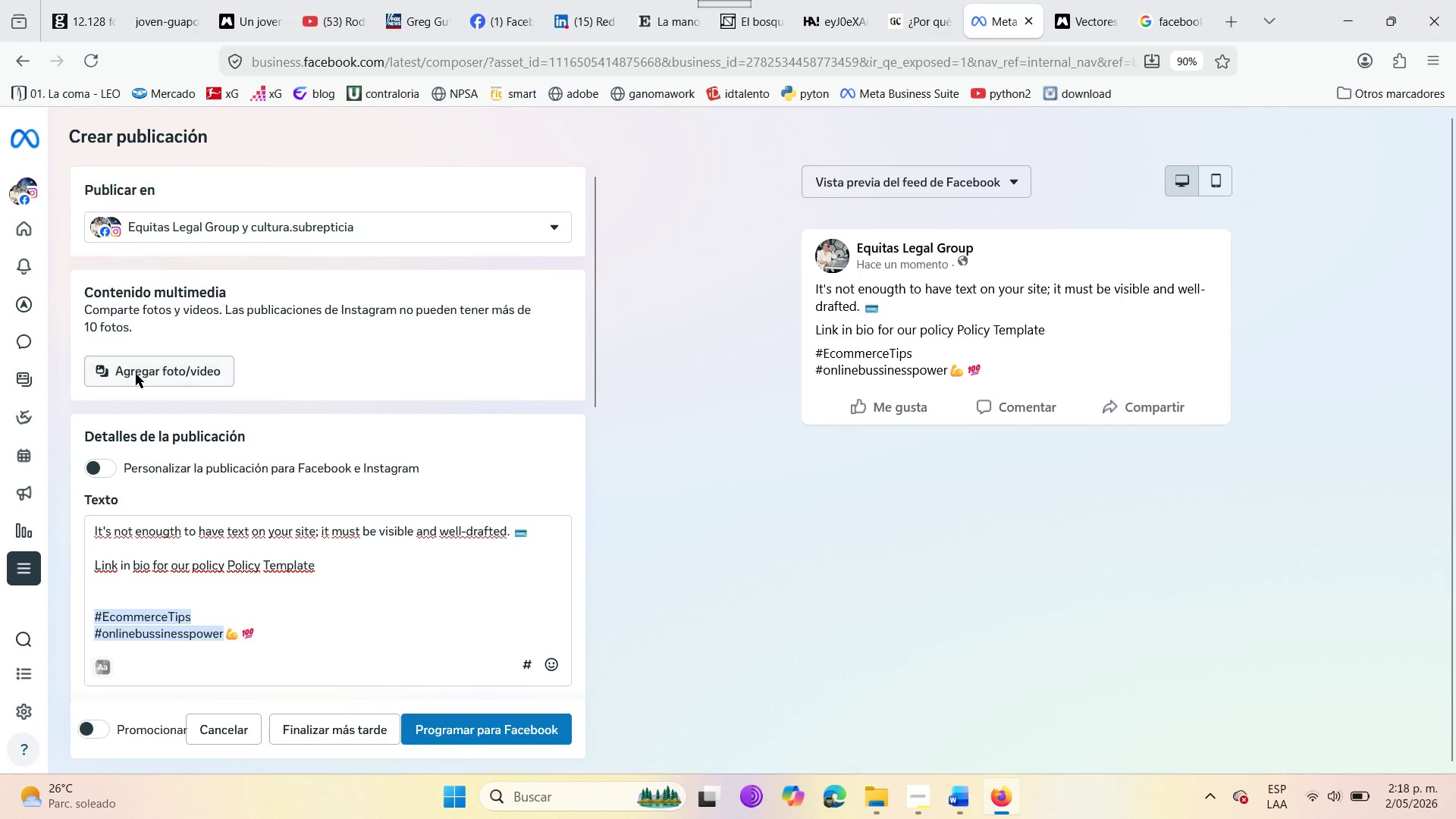 
left_click_drag(start_coordinate=[1300, 167], to_coordinate=[1298, 642])
 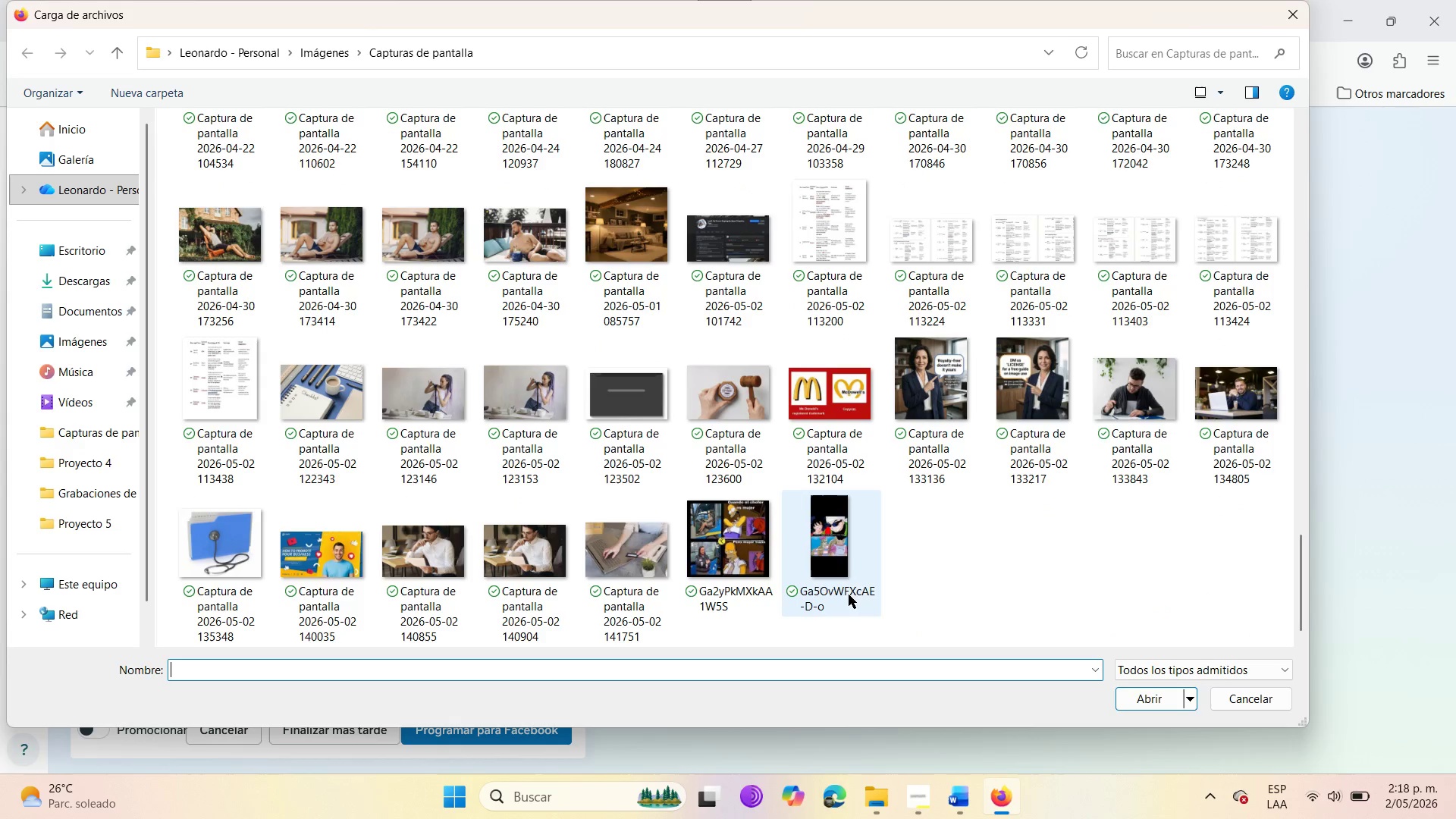 
left_click([614, 563])
 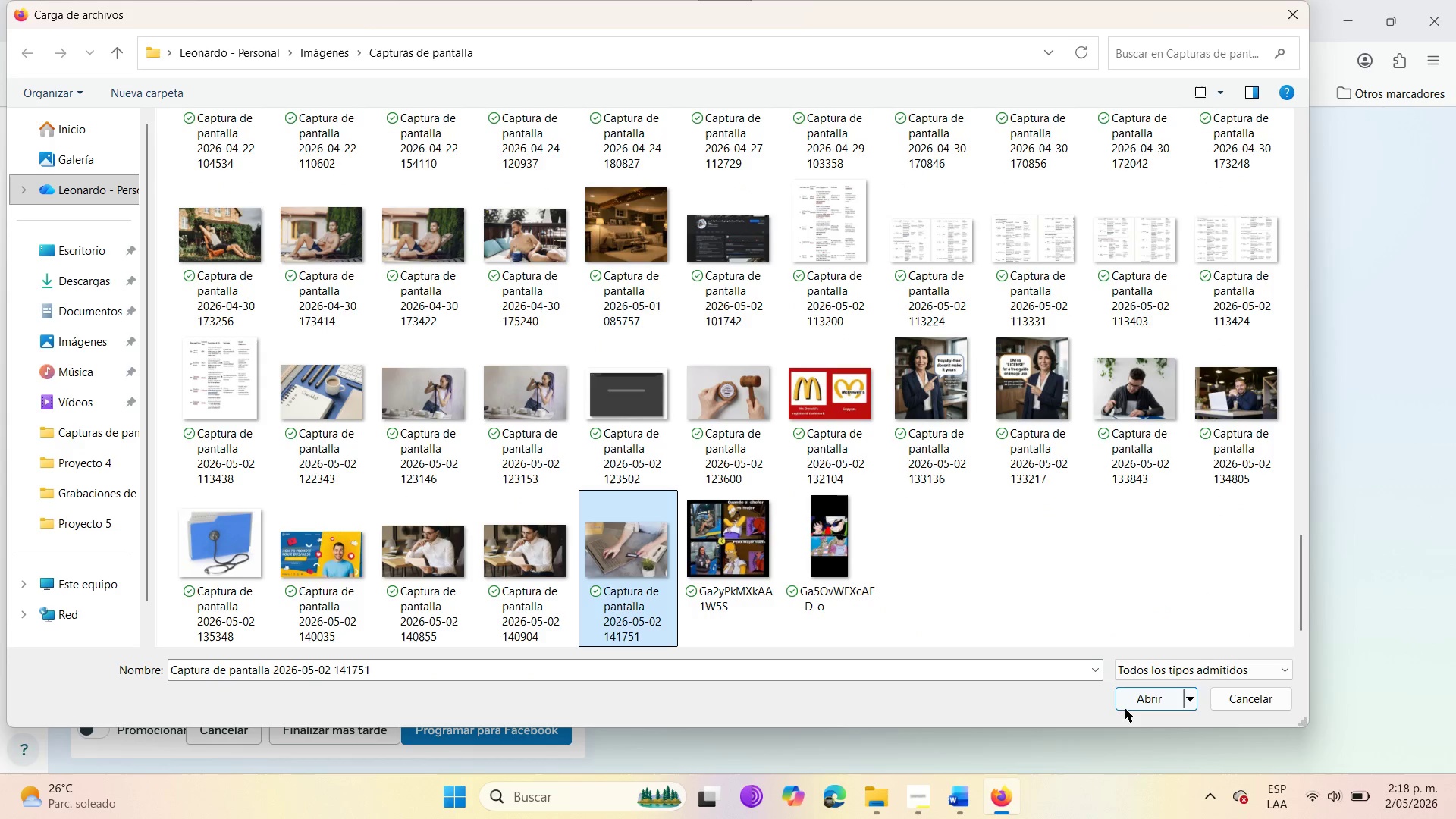 
left_click([1125, 708])
 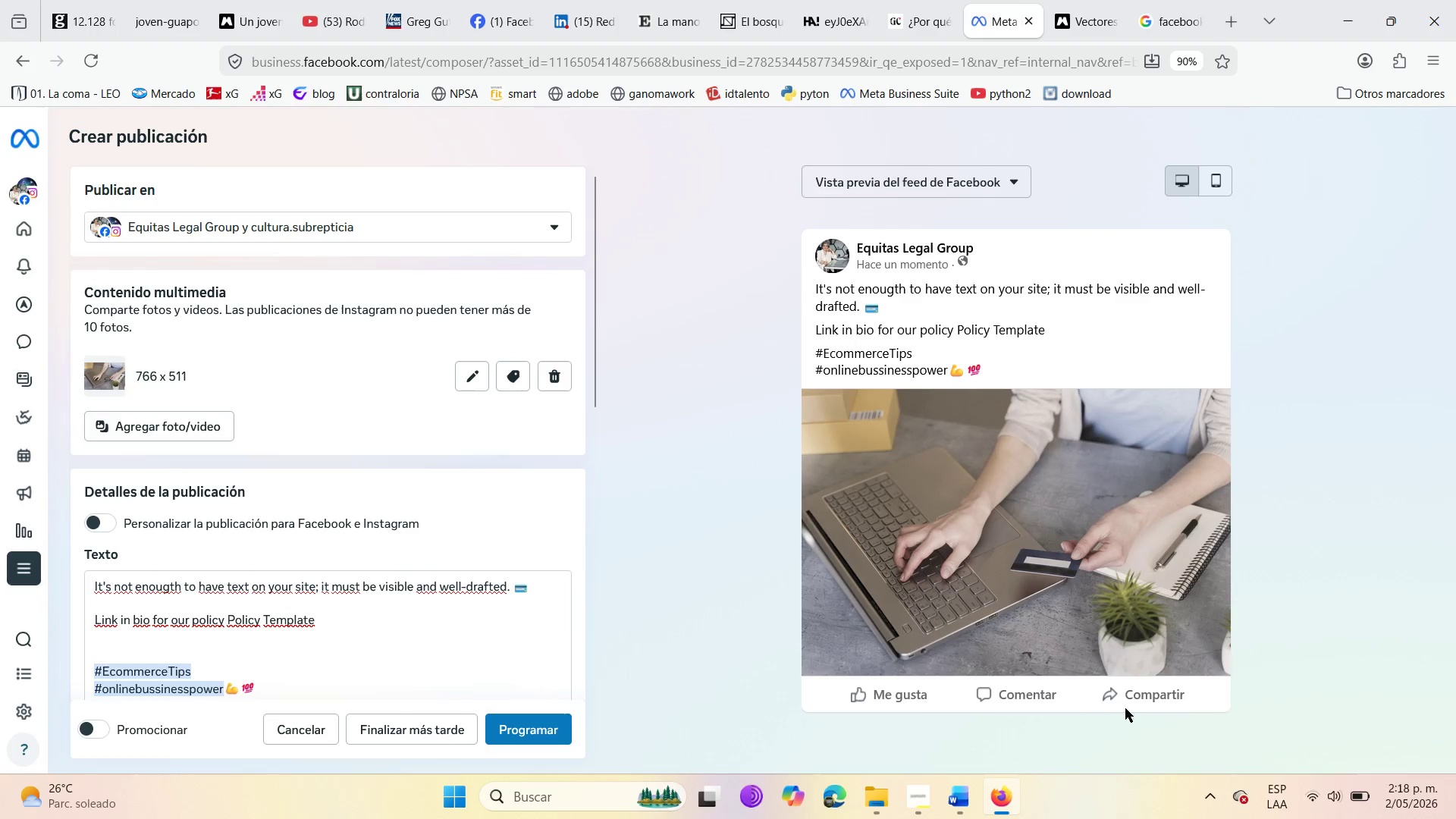 
left_click([545, 732])
 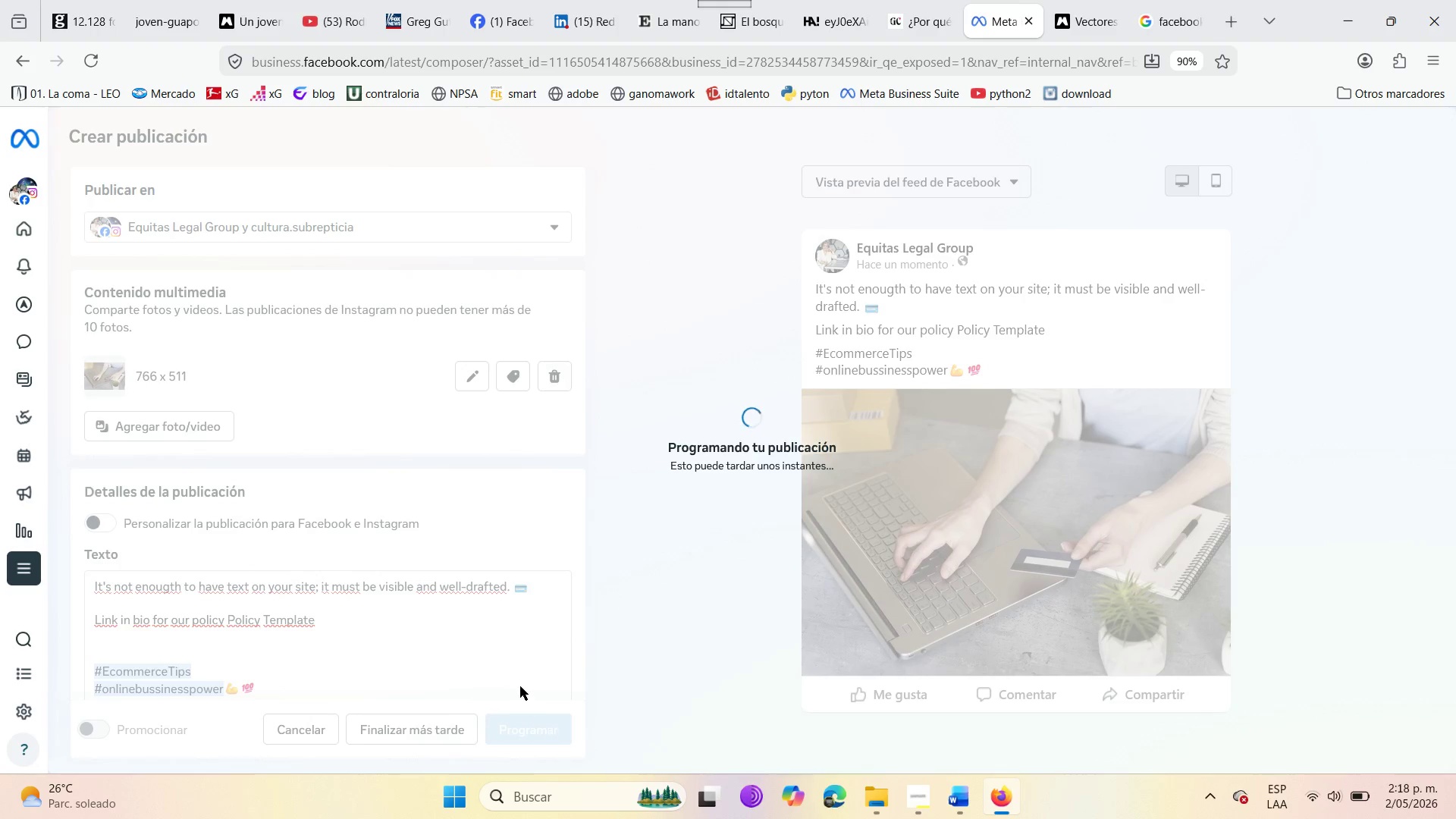 